 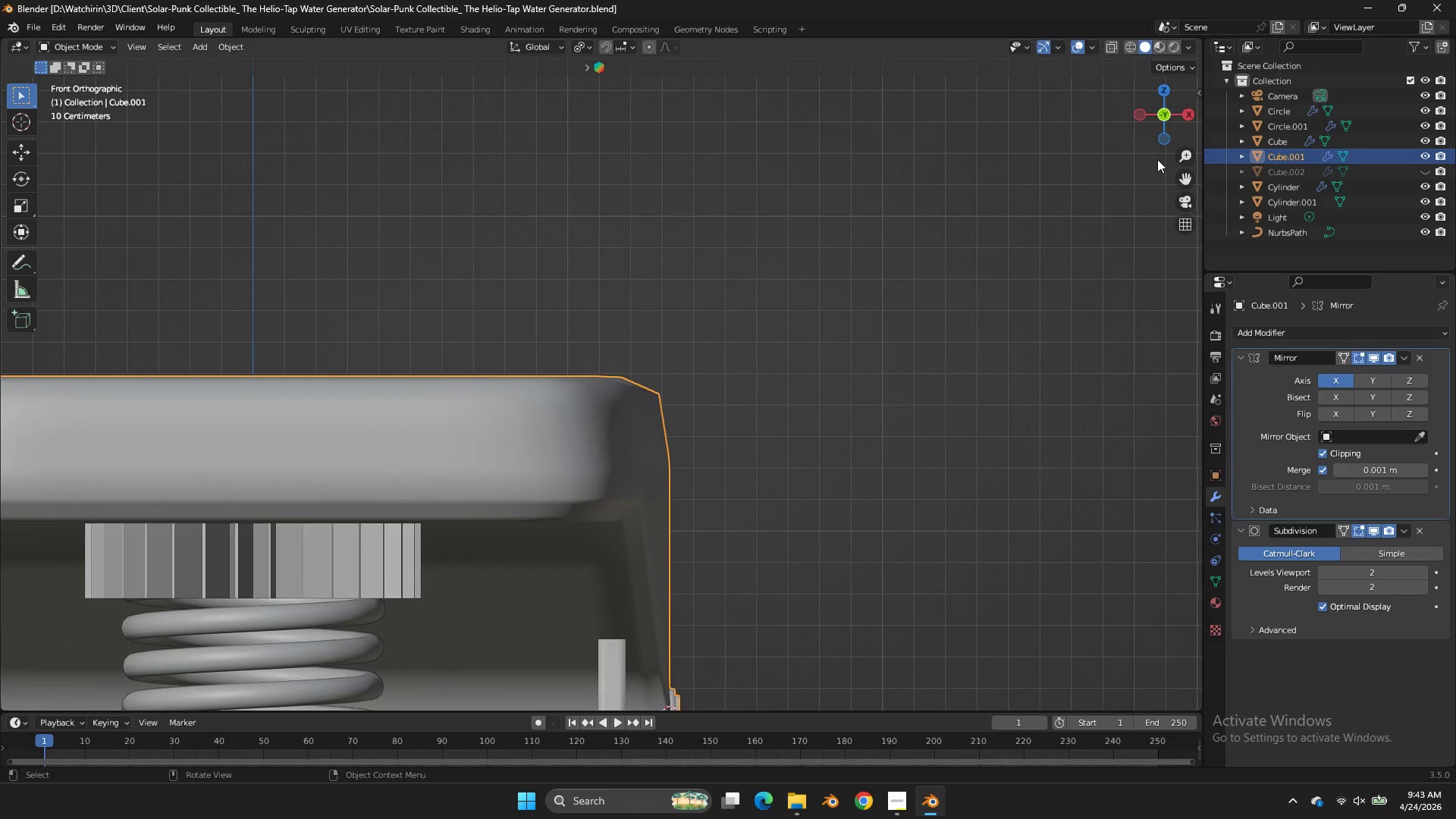 
mouse_move([1138, 146])
 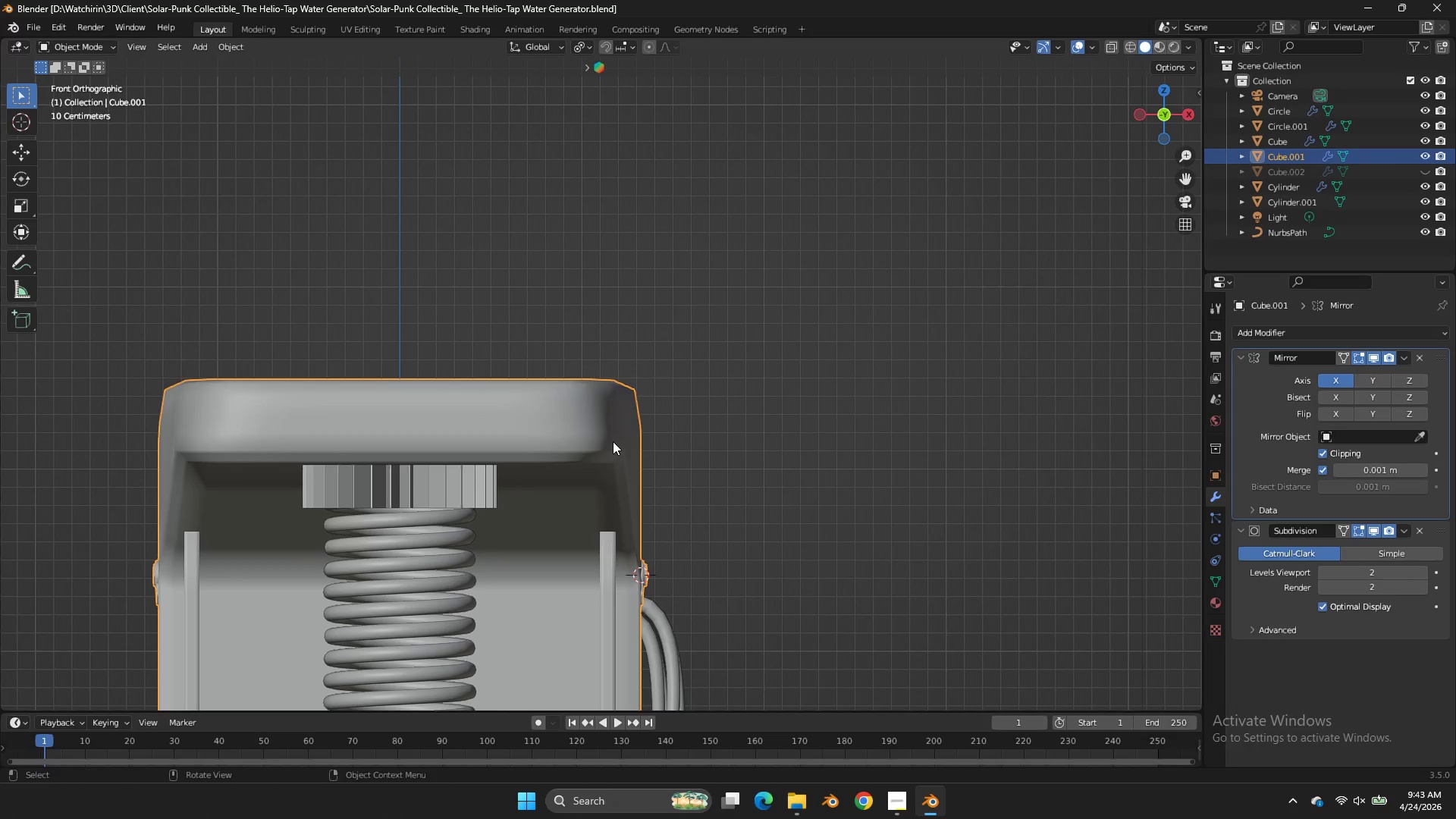 
key(Tab)
 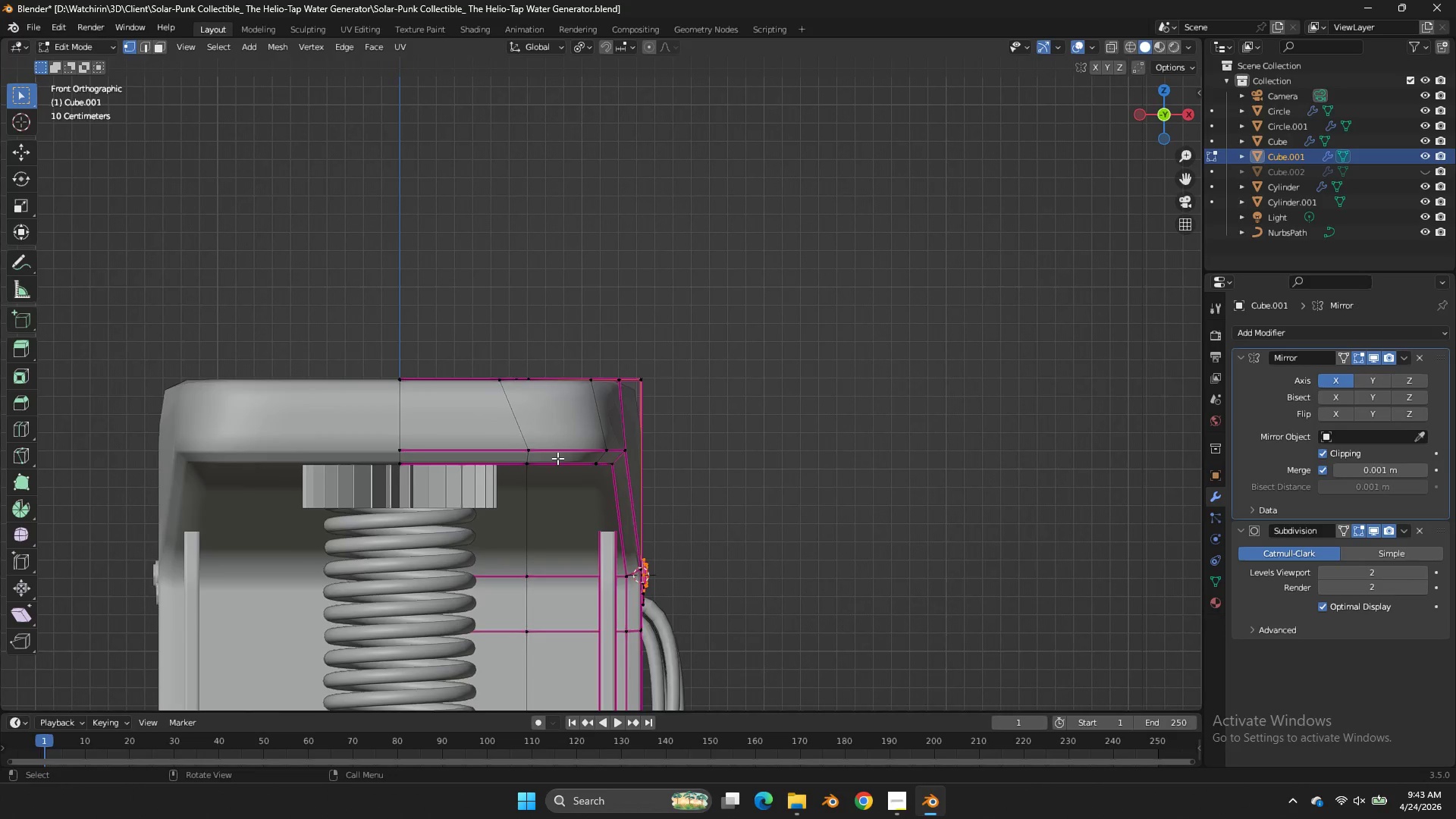 
scroll: coordinate [615, 437], scroll_direction: down, amount: 3.0
 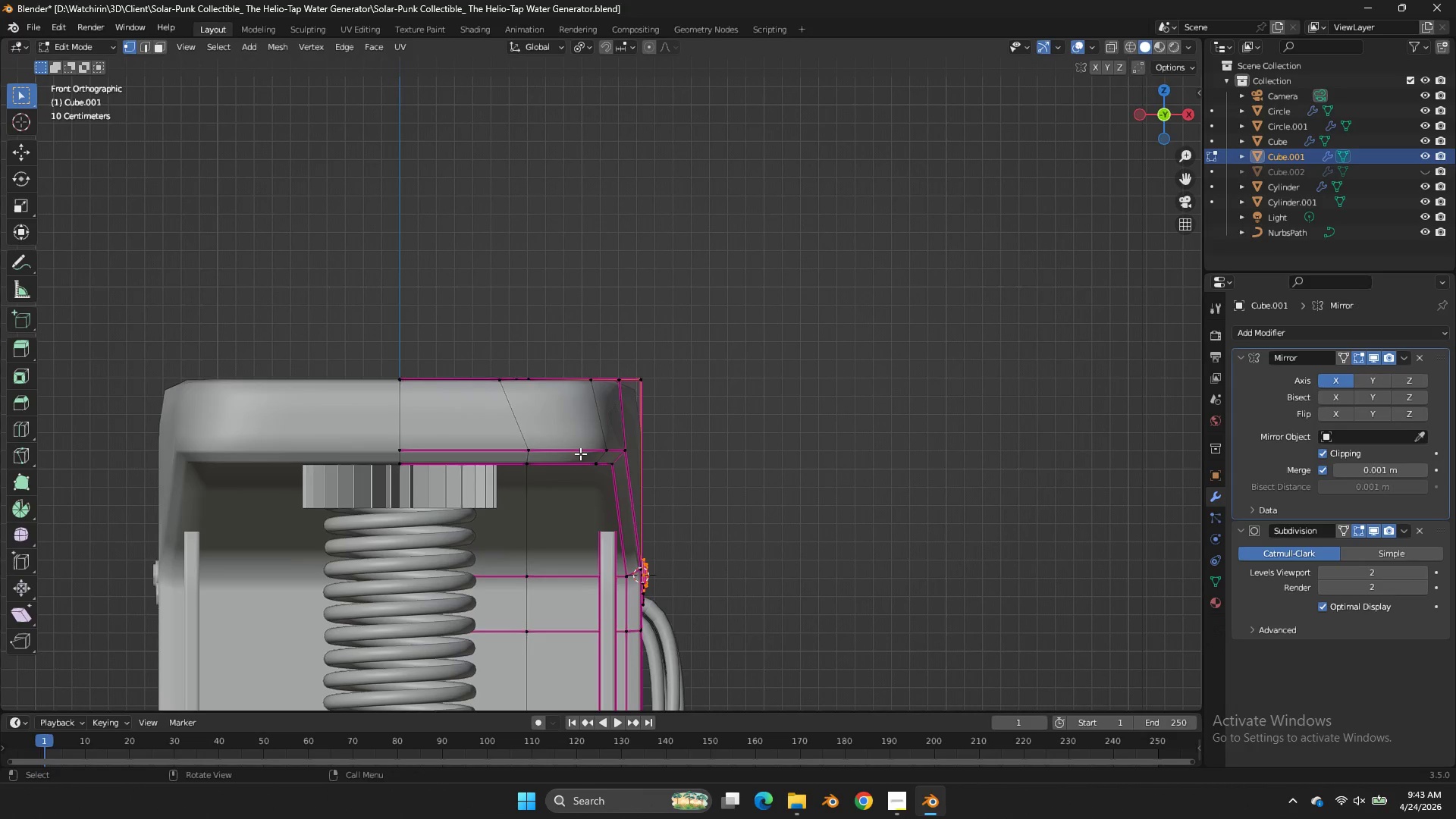 
scroll: coordinate [557, 458], scroll_direction: up, amount: 1.0
 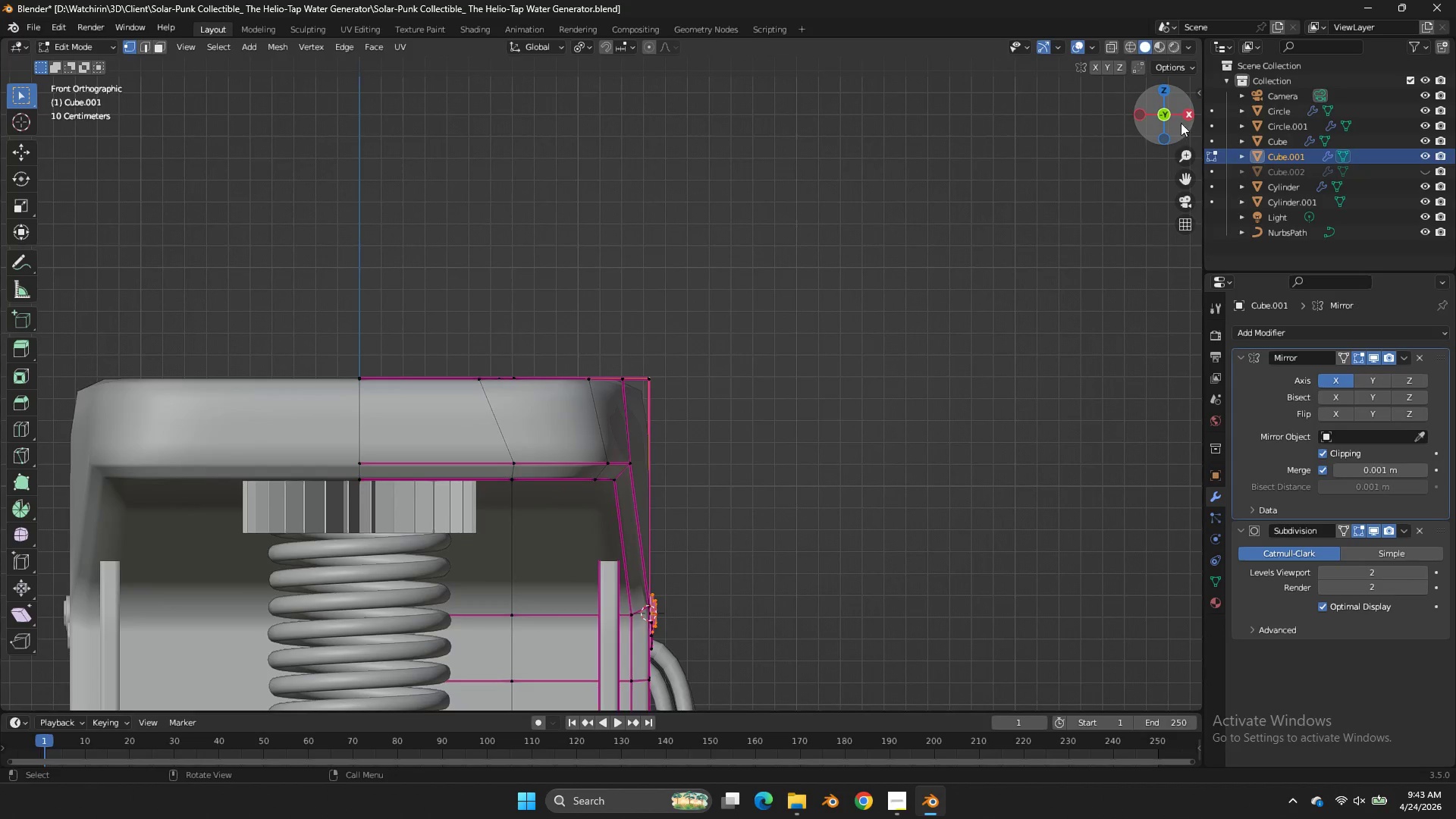 
left_click_drag(start_coordinate=[1179, 121], to_coordinate=[1198, 74])
 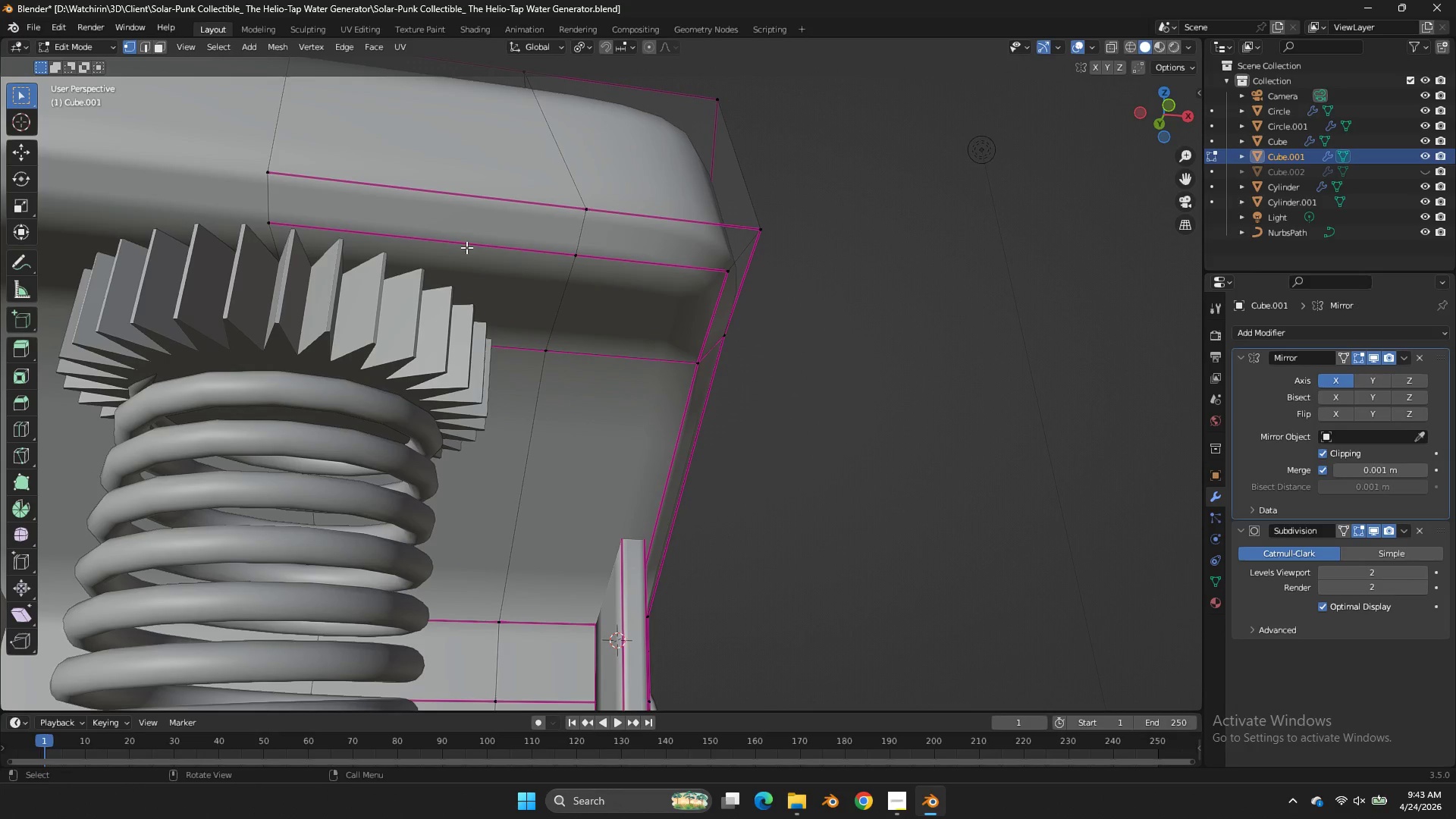 
left_click([431, 288])
 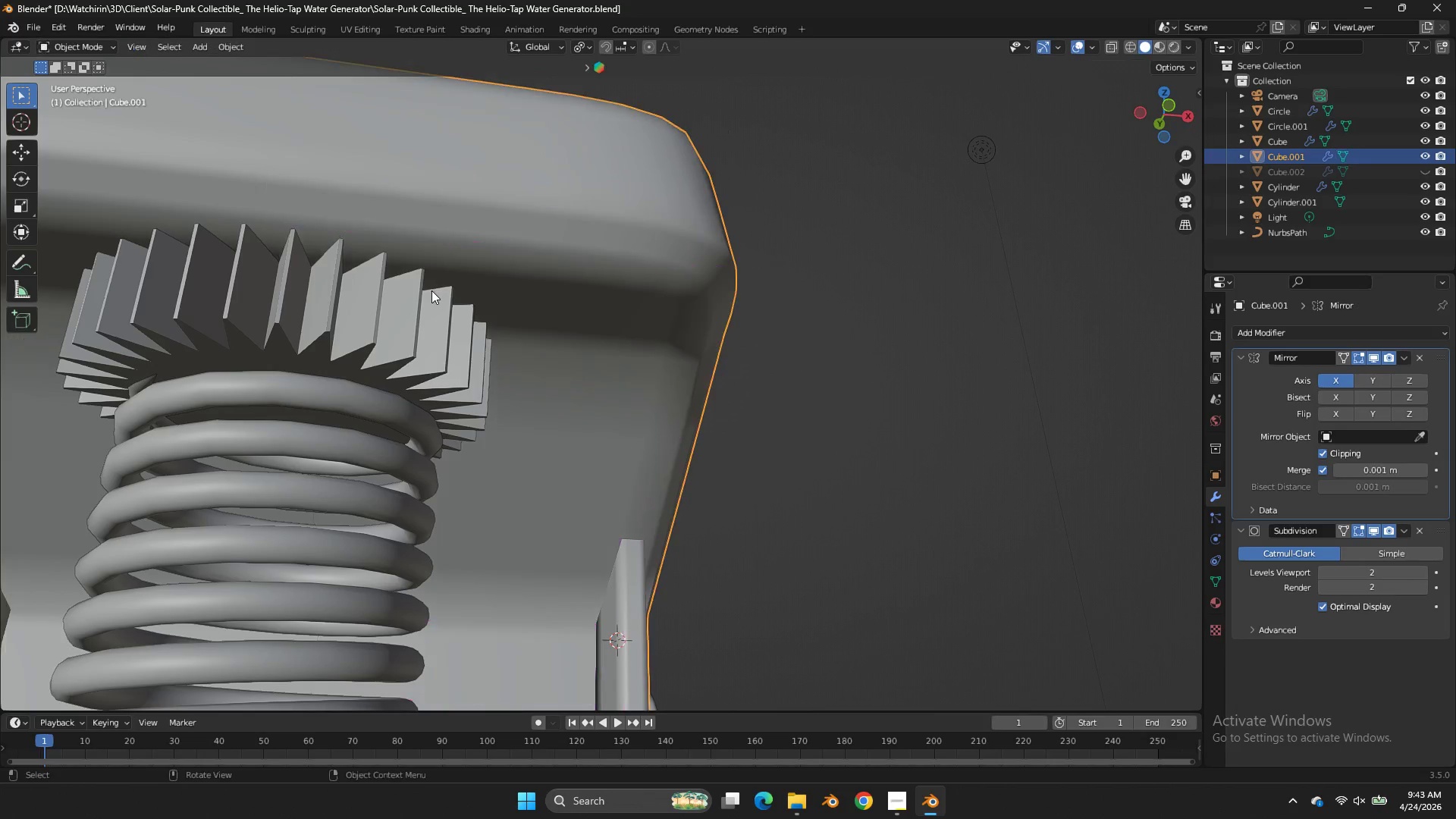 
key(Tab)
 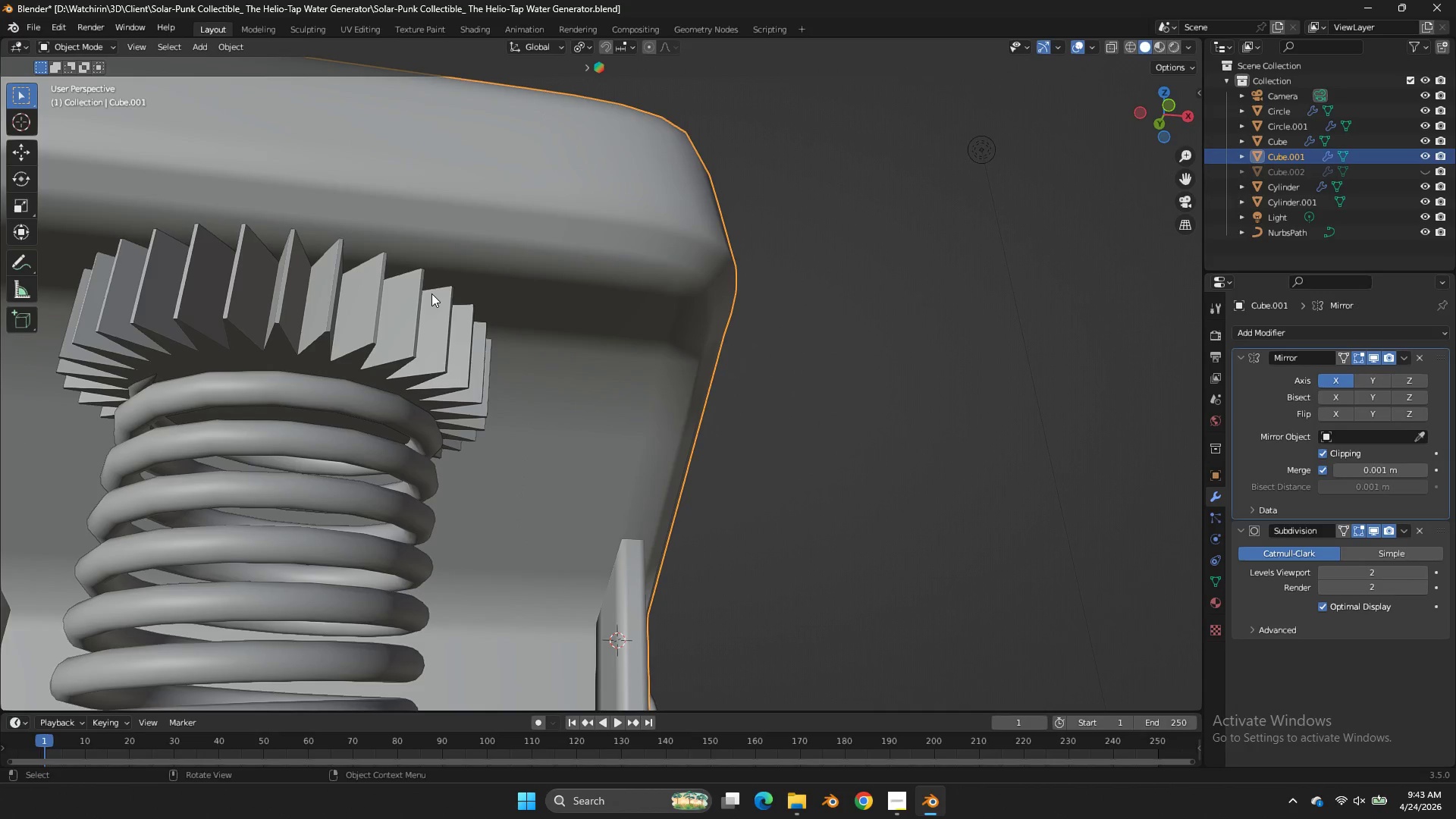 
double_click([431, 293])
 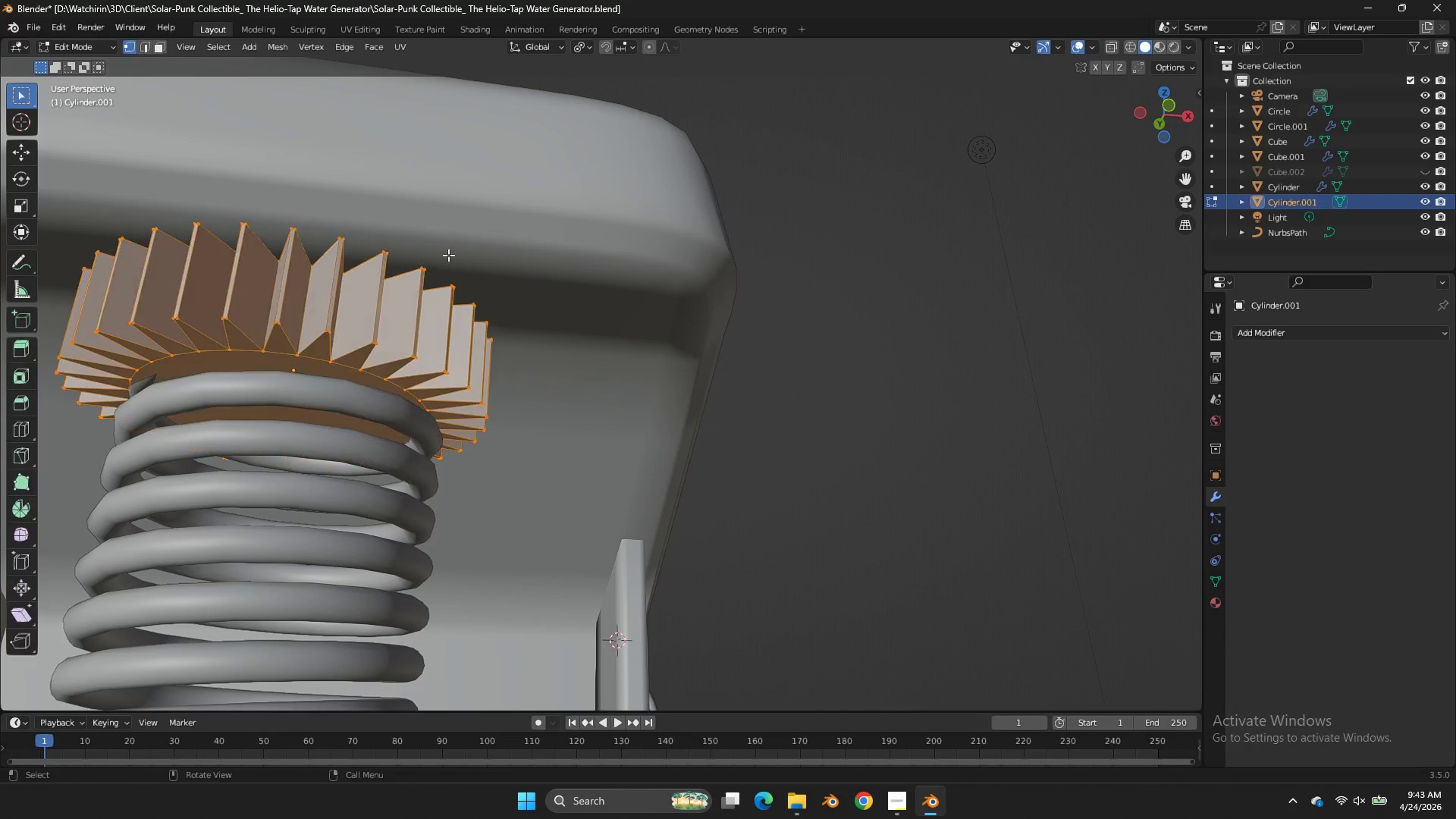 
key(Tab)
 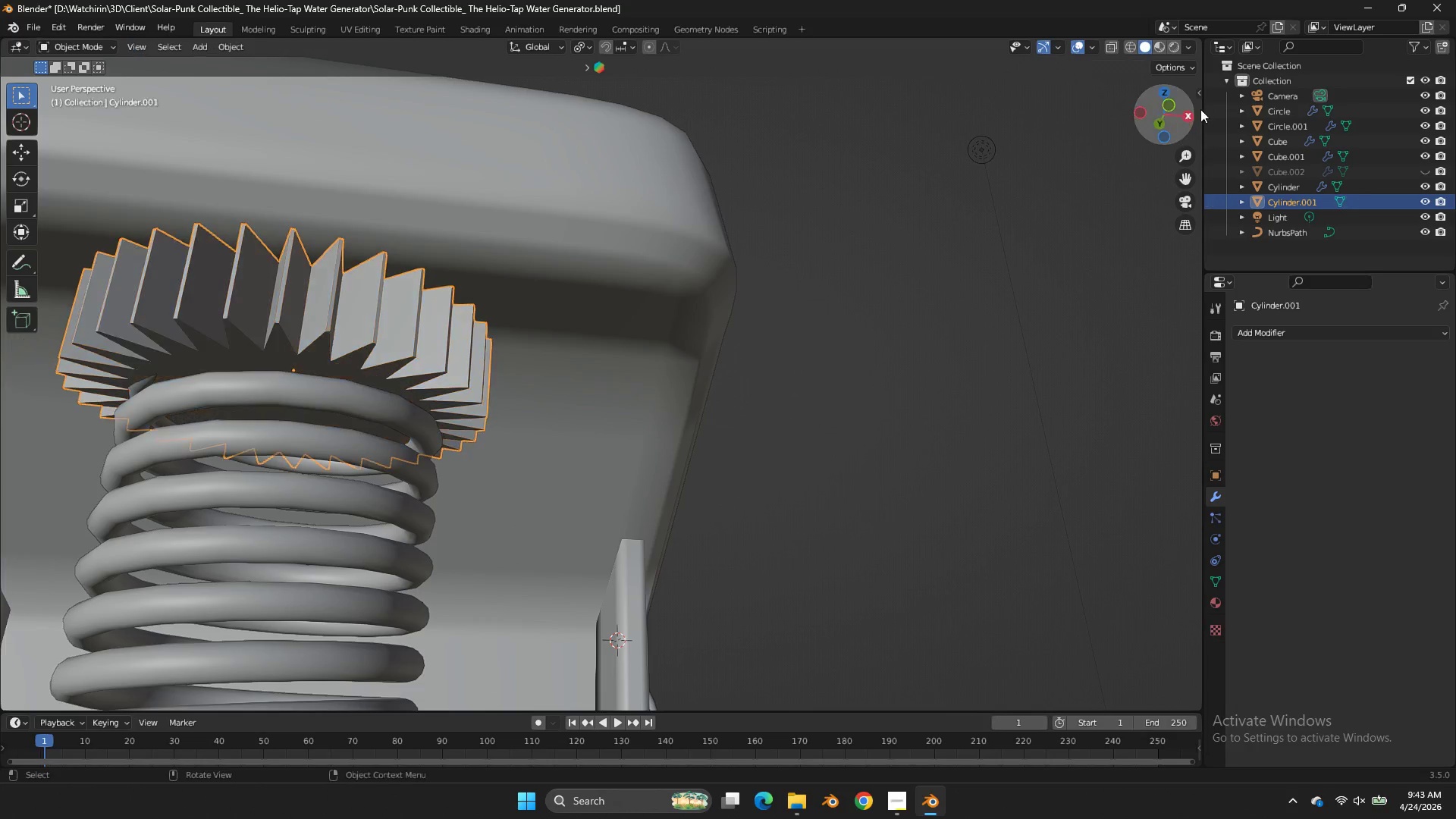 
key(Tab)
 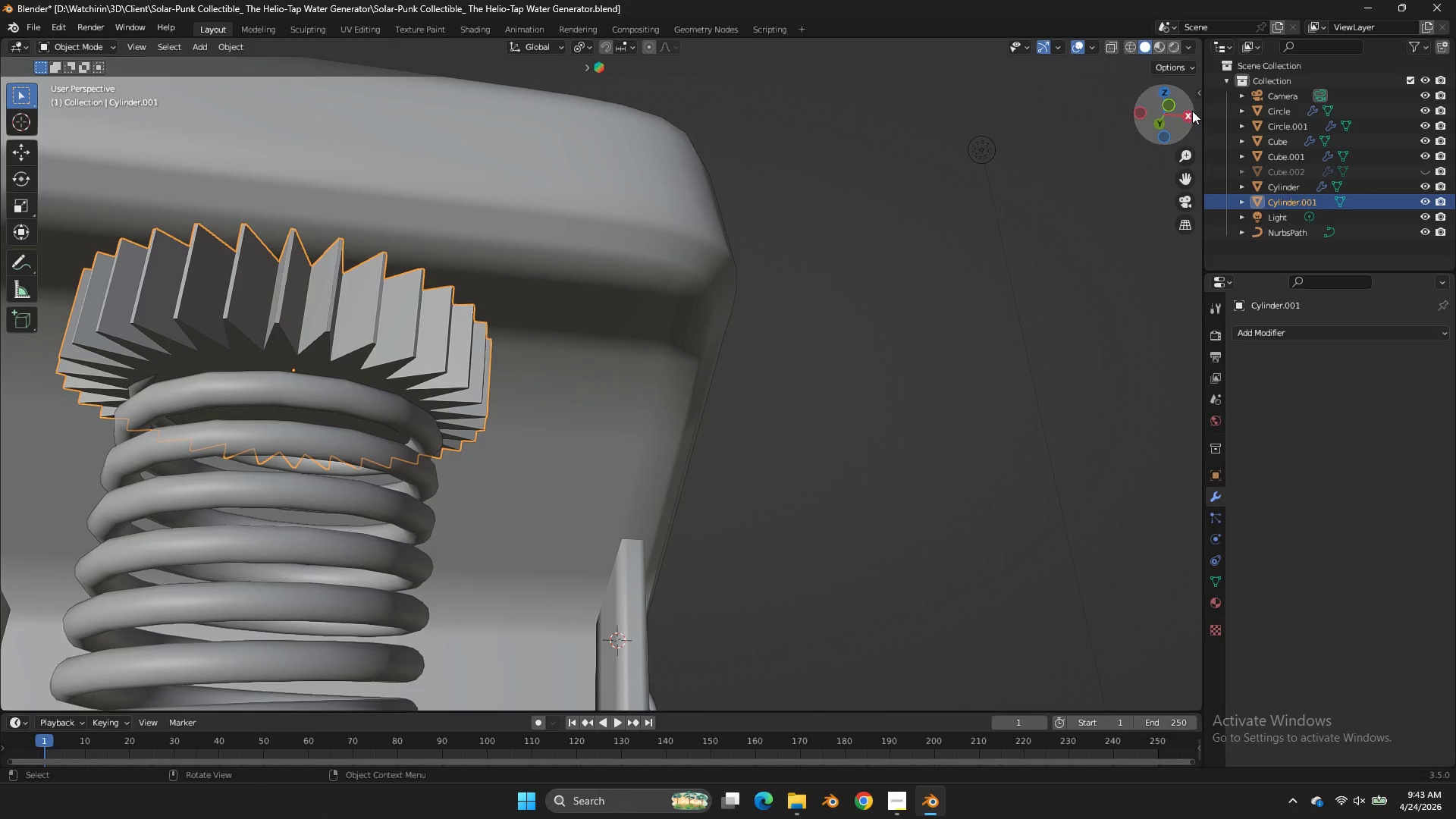 
left_click([1192, 111])
 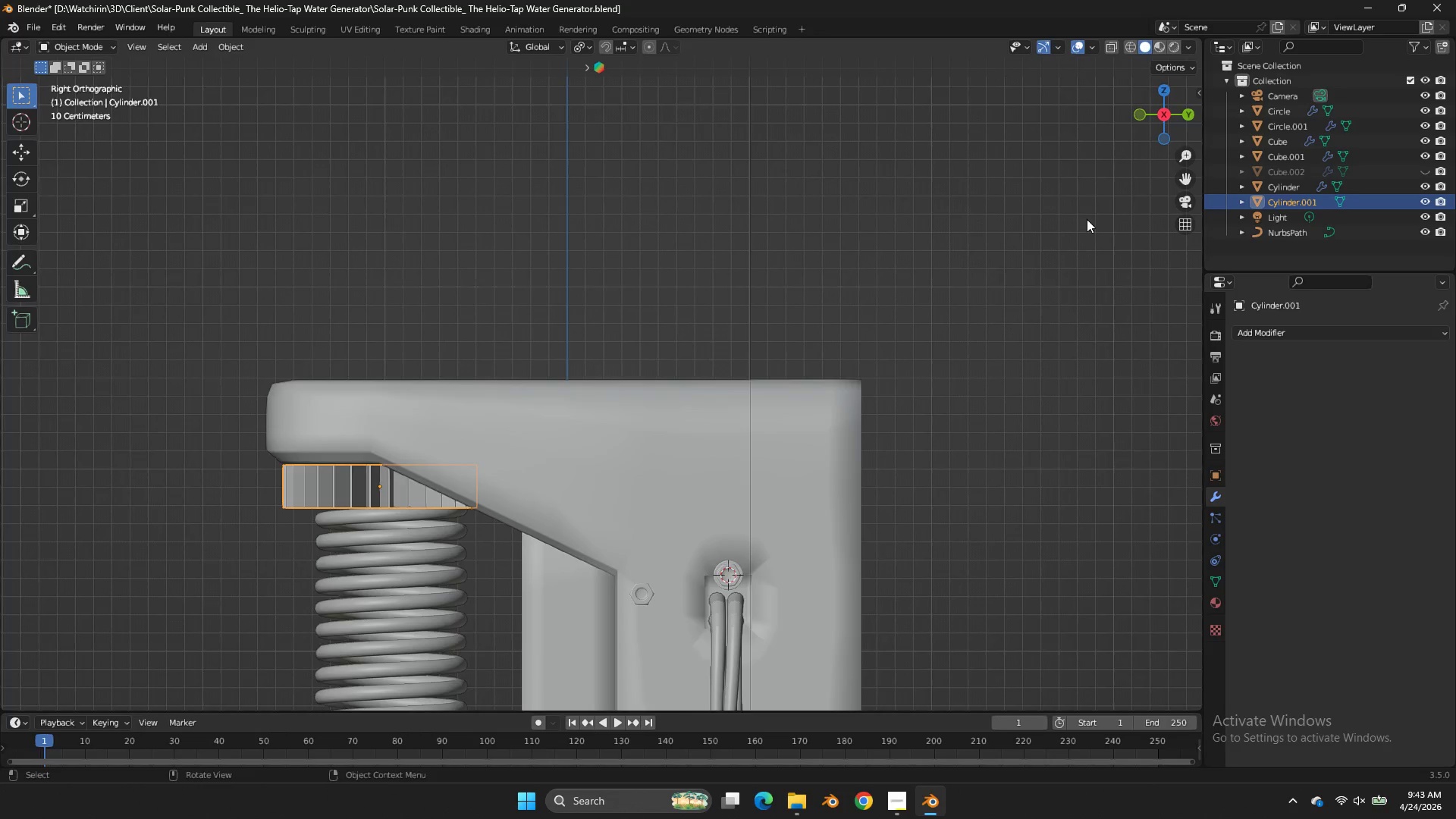 
scroll: coordinate [1057, 243], scroll_direction: down, amount: 3.0
 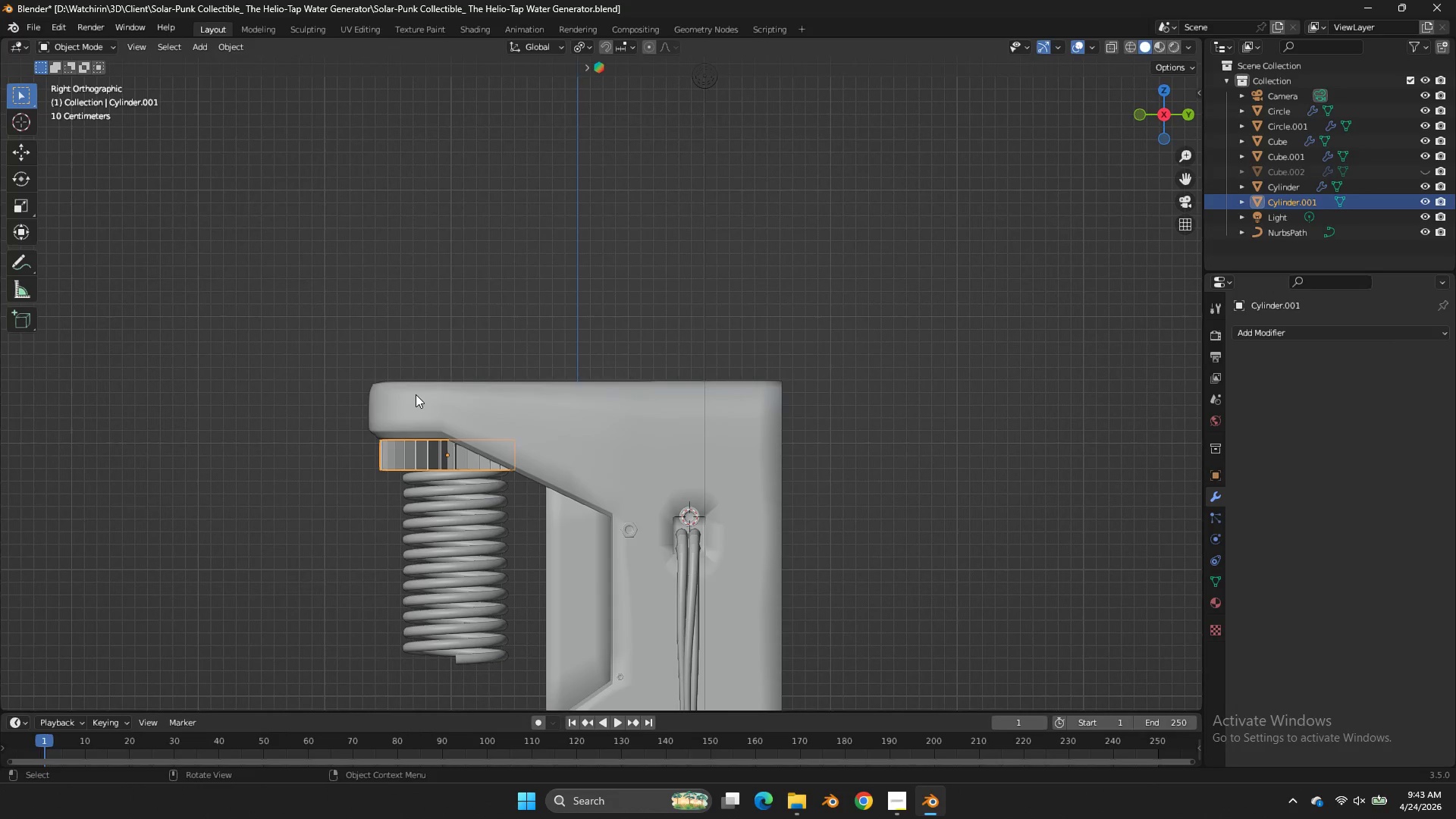 
left_click([416, 394])
 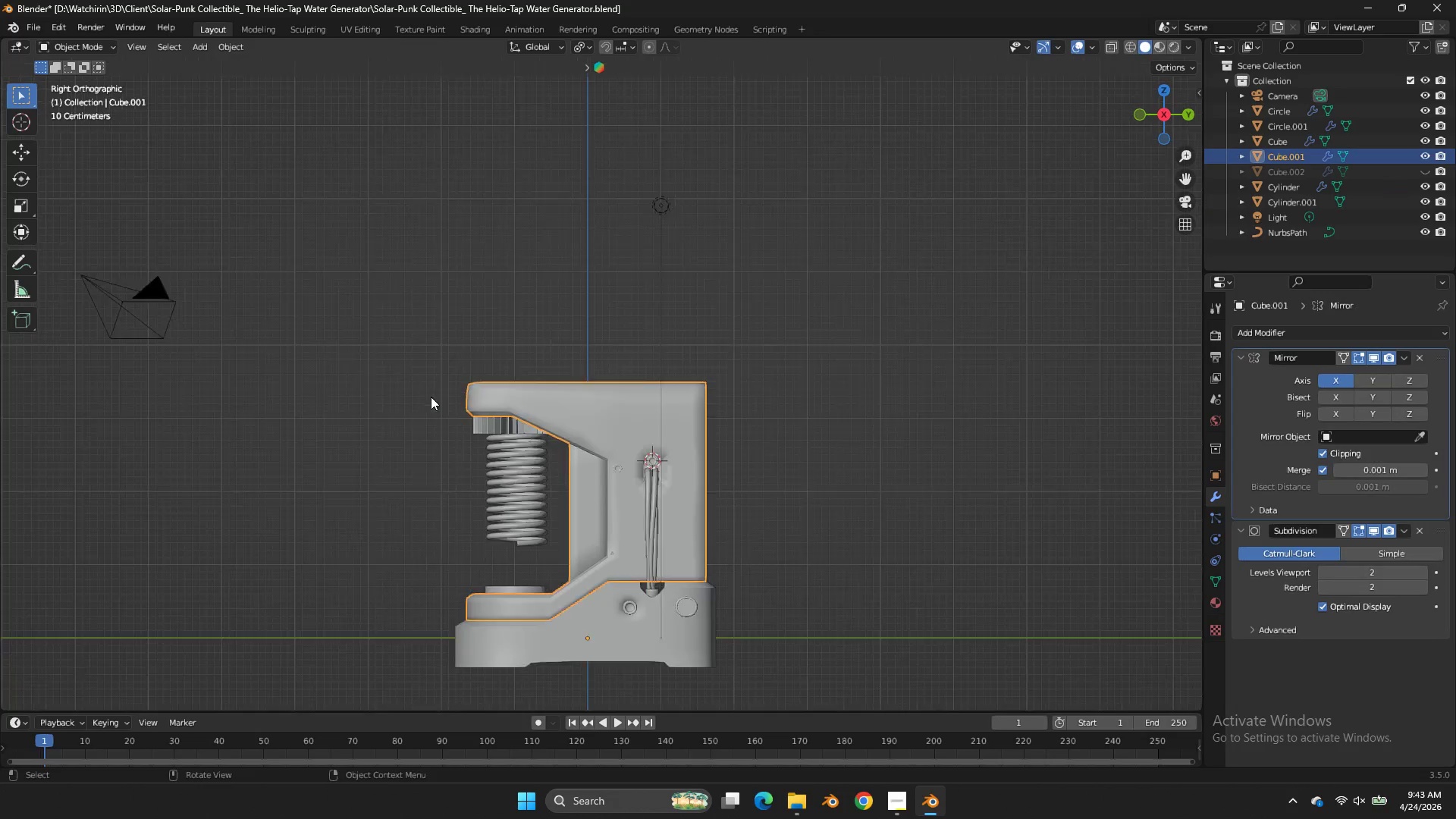 
key(Tab)
 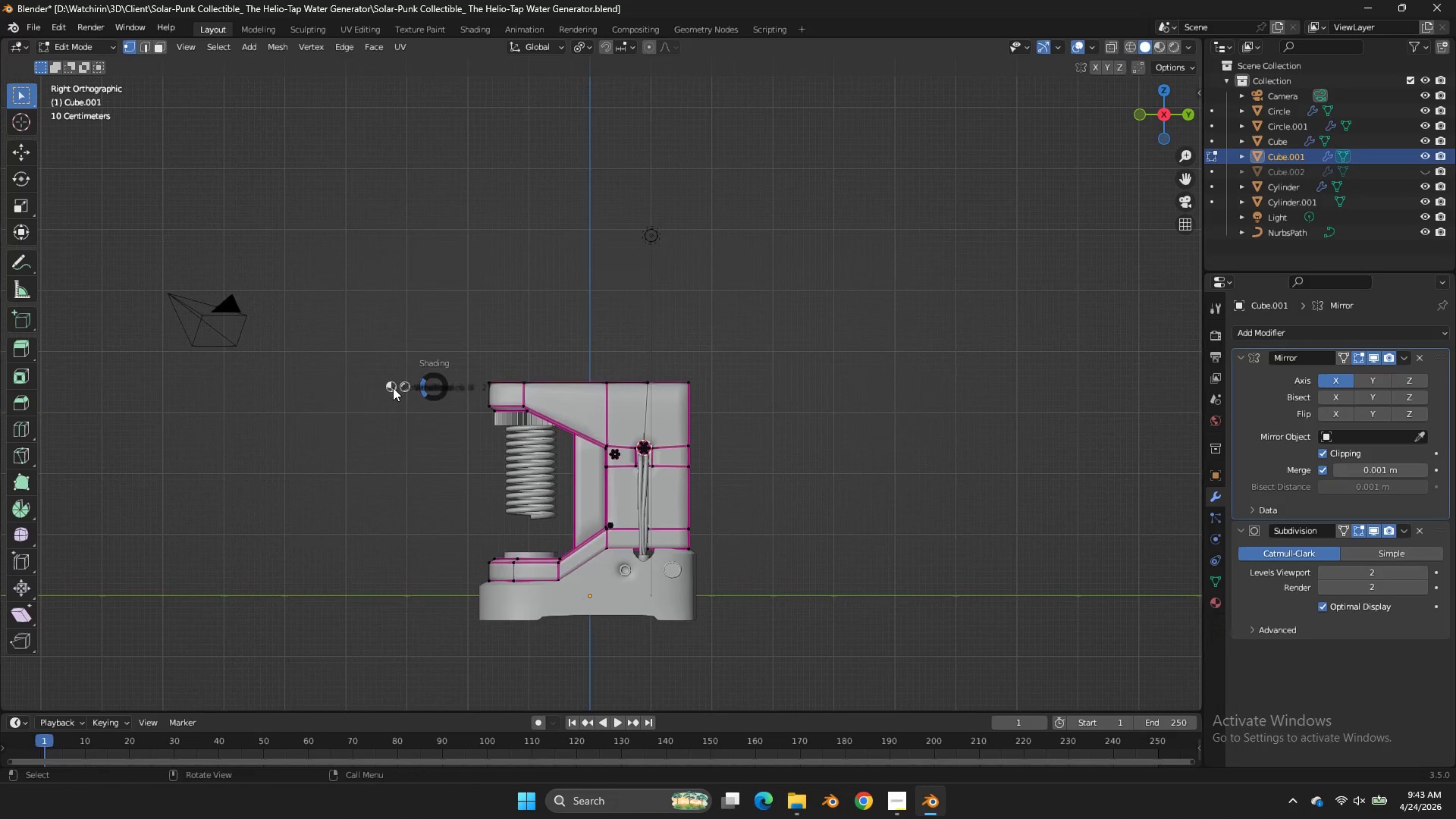 
scroll: coordinate [431, 397], scroll_direction: down, amount: 4.0
 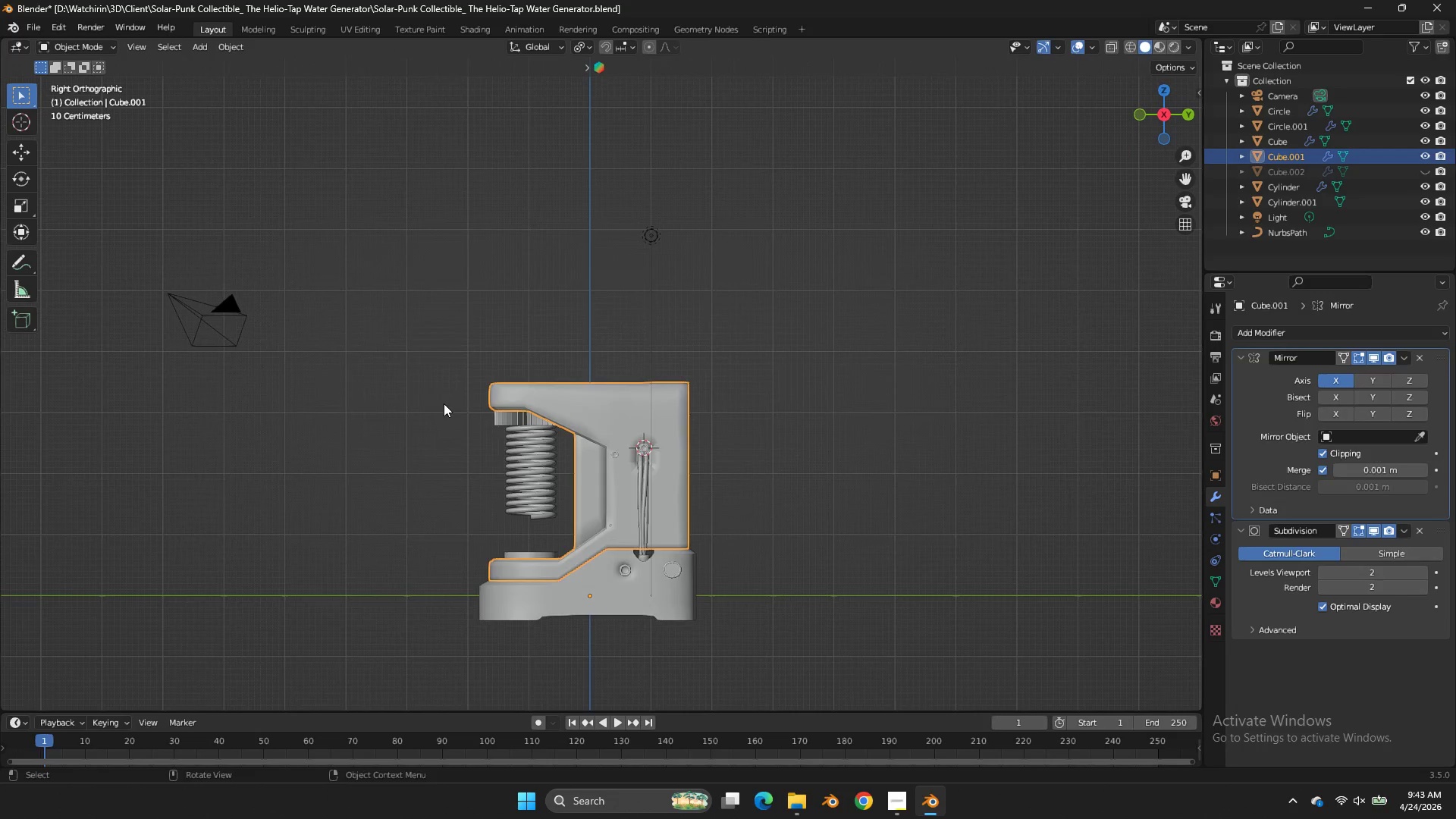 
key(Z)
 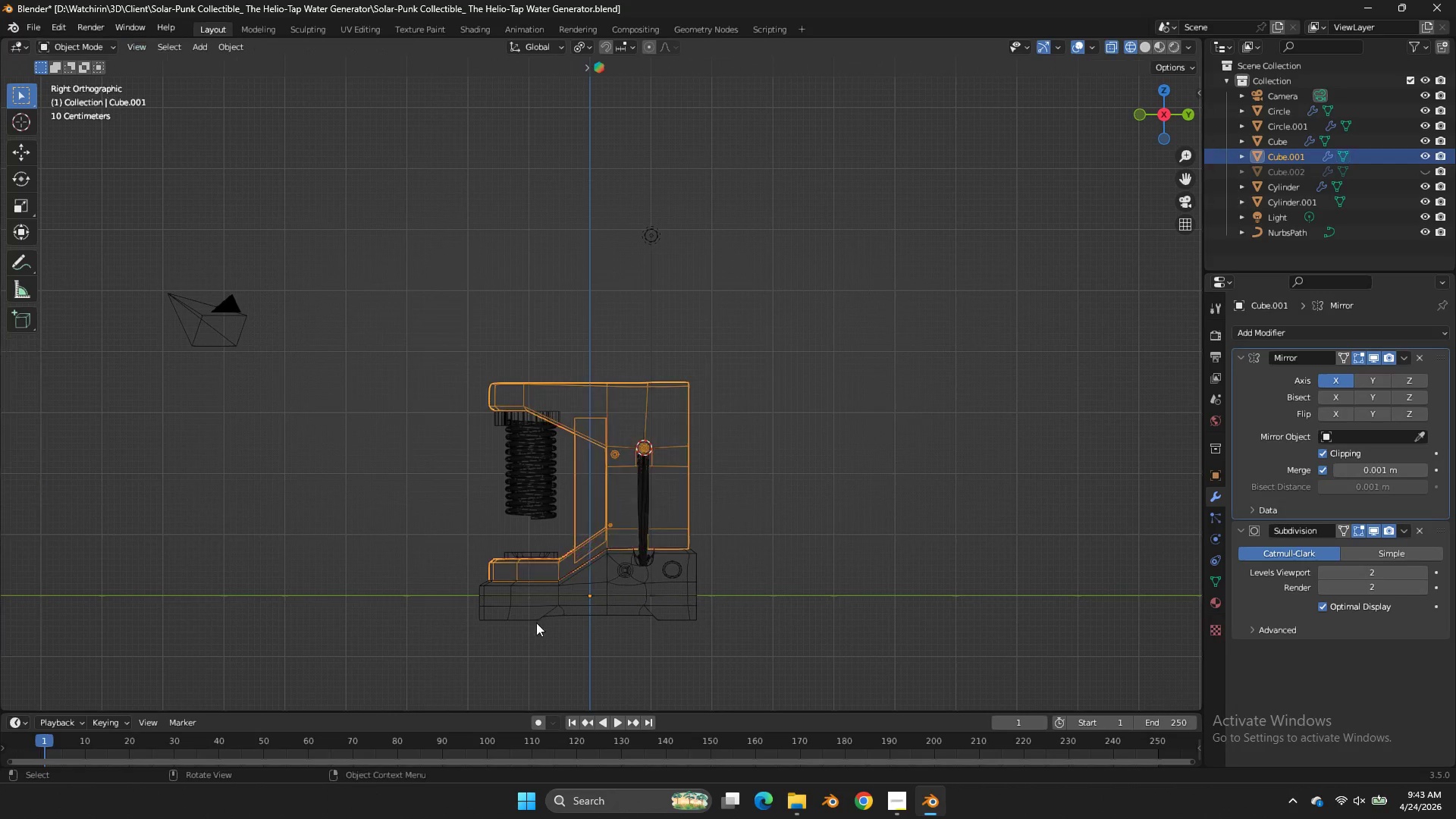 
key(Tab)
 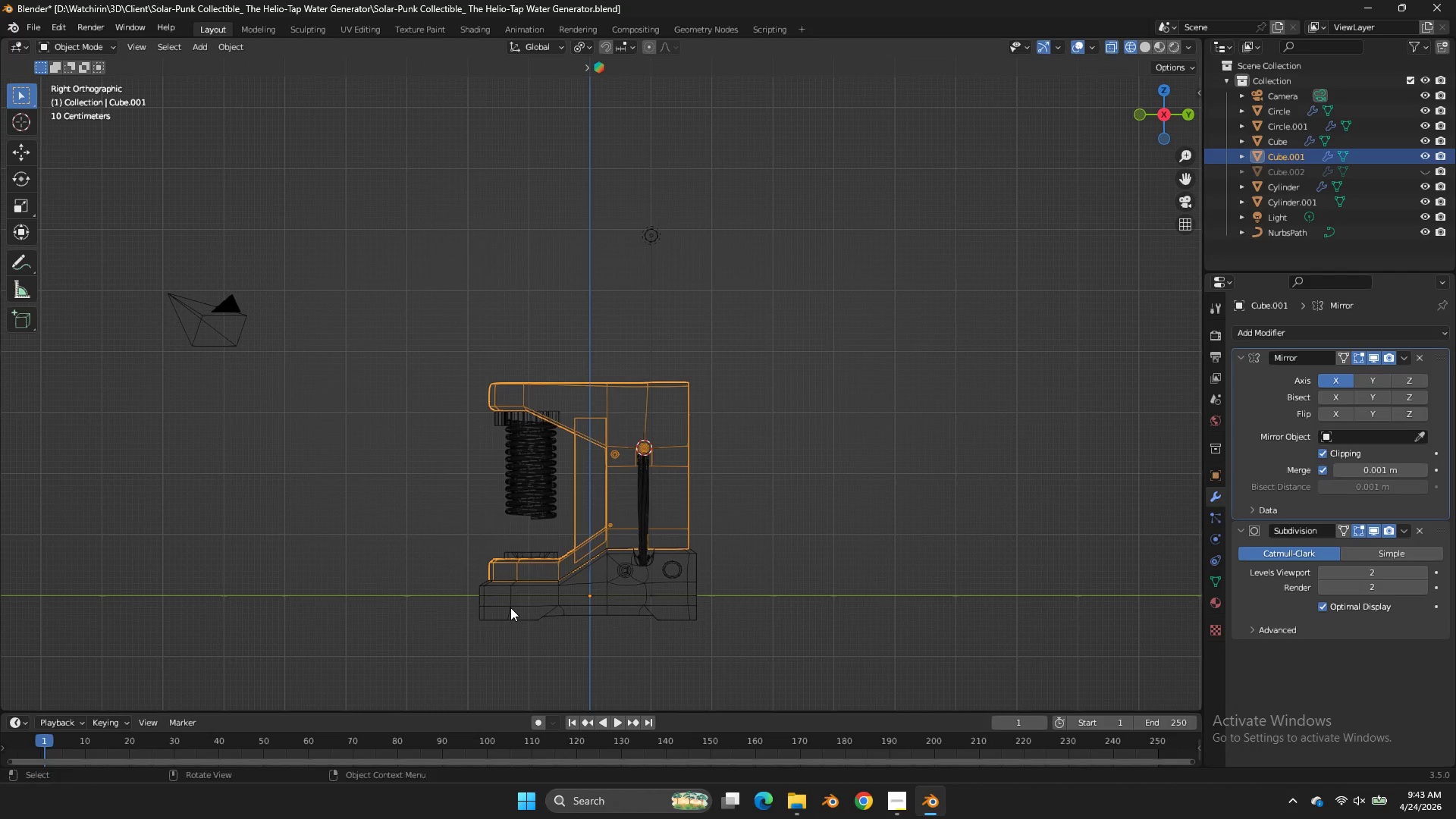 
key(Shift+ShiftLeft)
 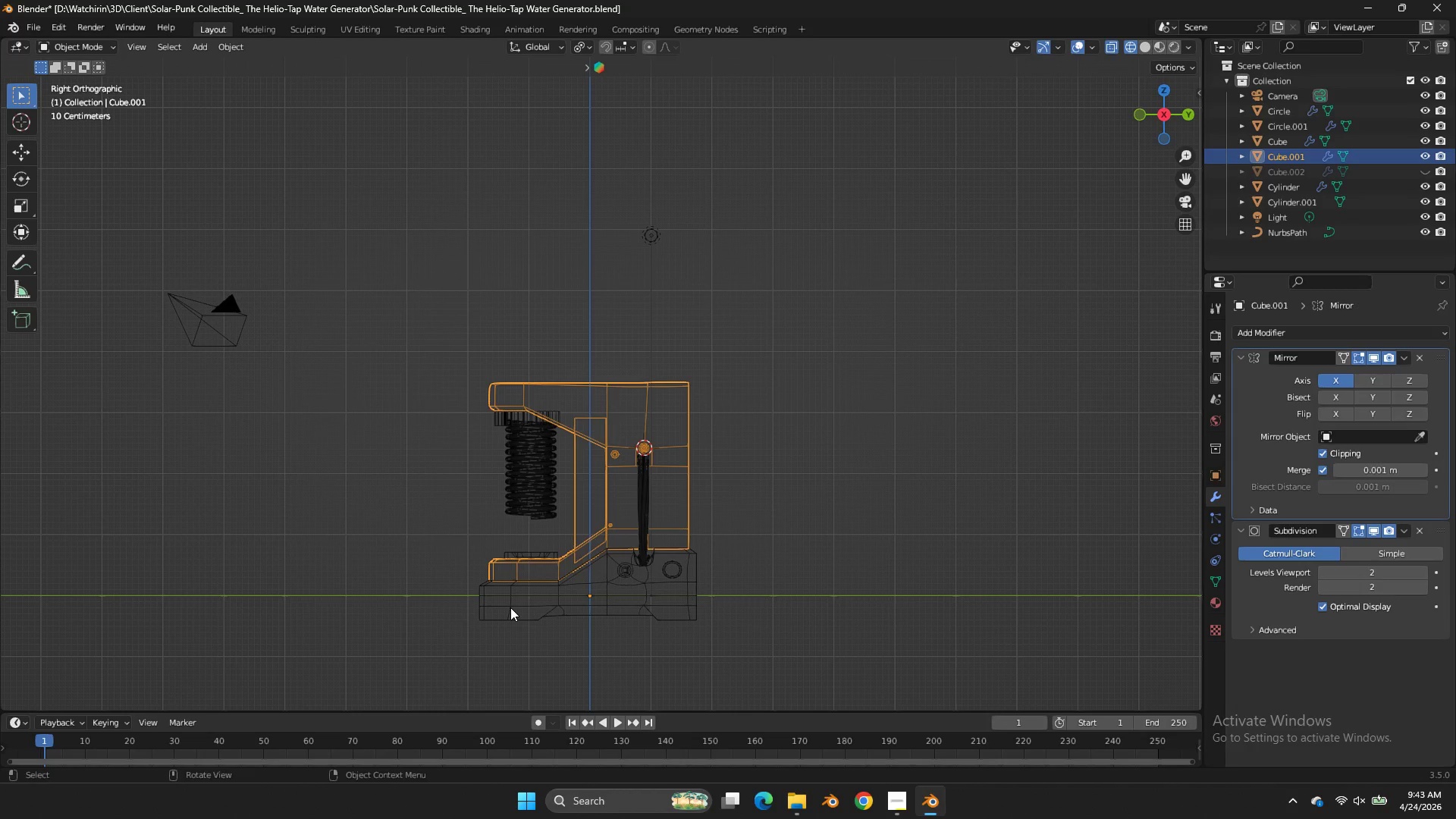 
left_click([510, 607])
 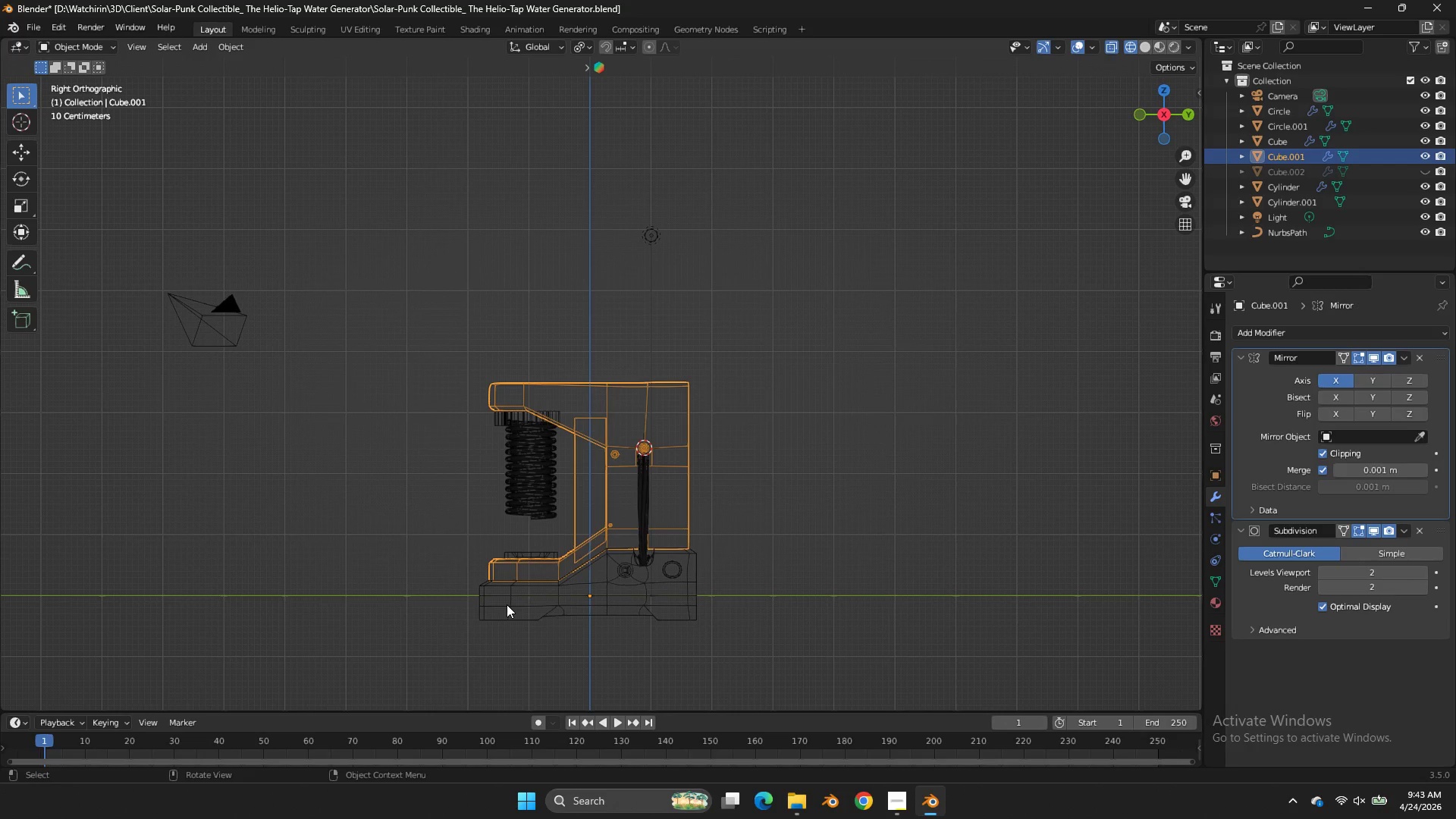 
hold_key(key=ShiftLeft, duration=0.55)
left_click([481, 599])
 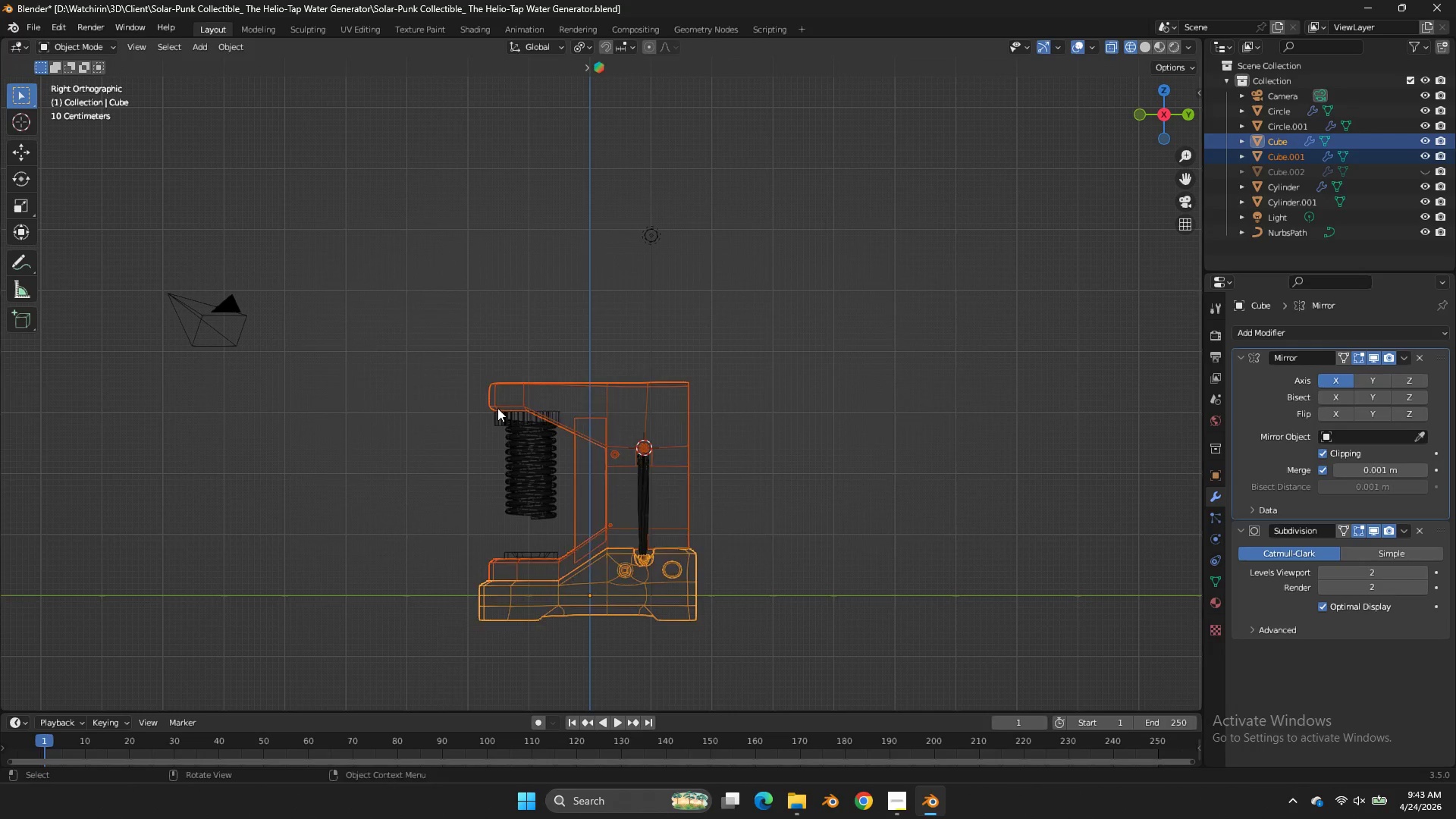 
key(Tab)
type(gy)
 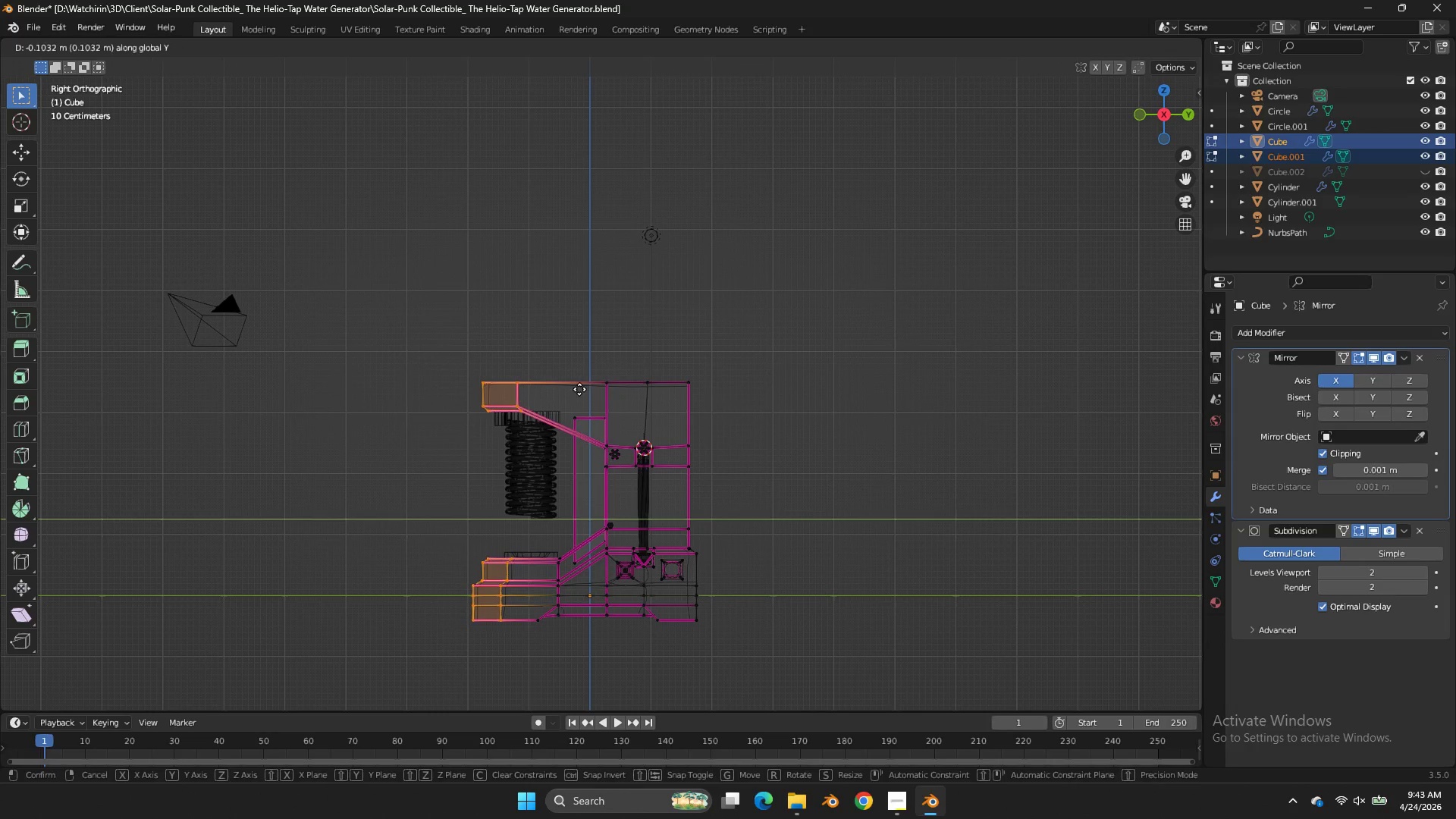 
left_click_drag(start_coordinate=[531, 322], to_coordinate=[442, 673])
 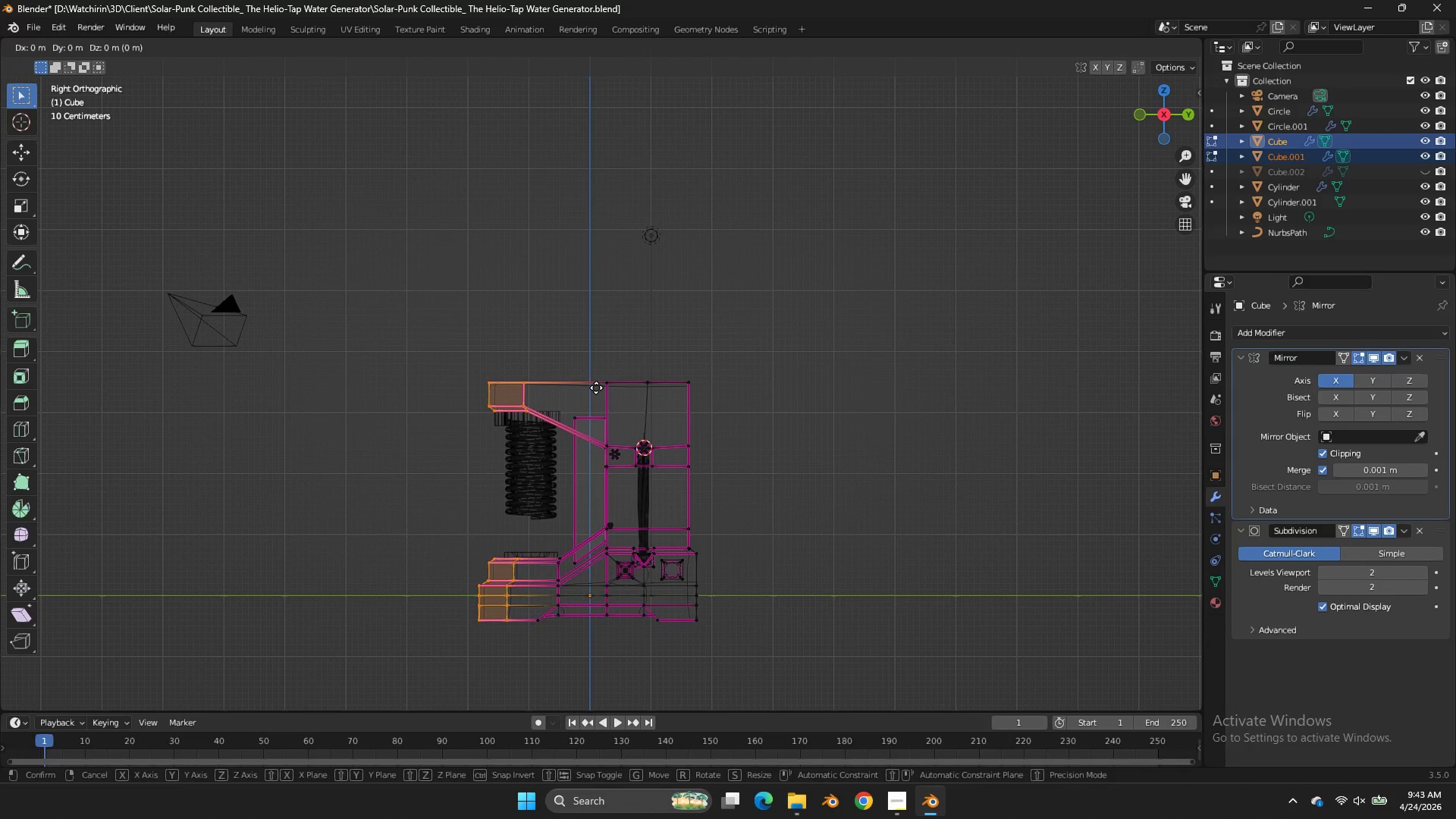 
hold_key(key=ShiftLeft, duration=1.17)
 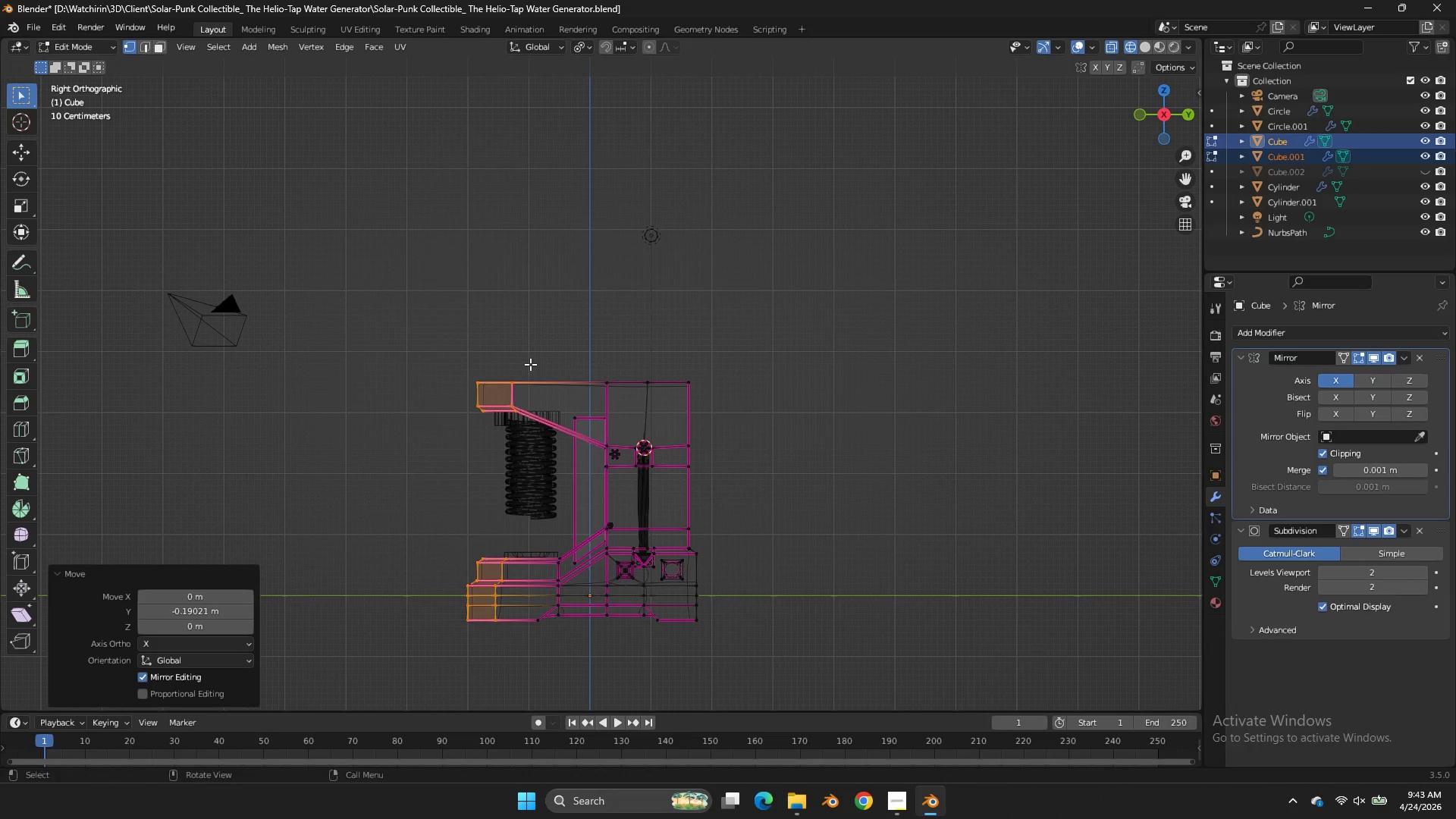 
left_click_drag(start_coordinate=[530, 360], to_coordinate=[488, 659])
 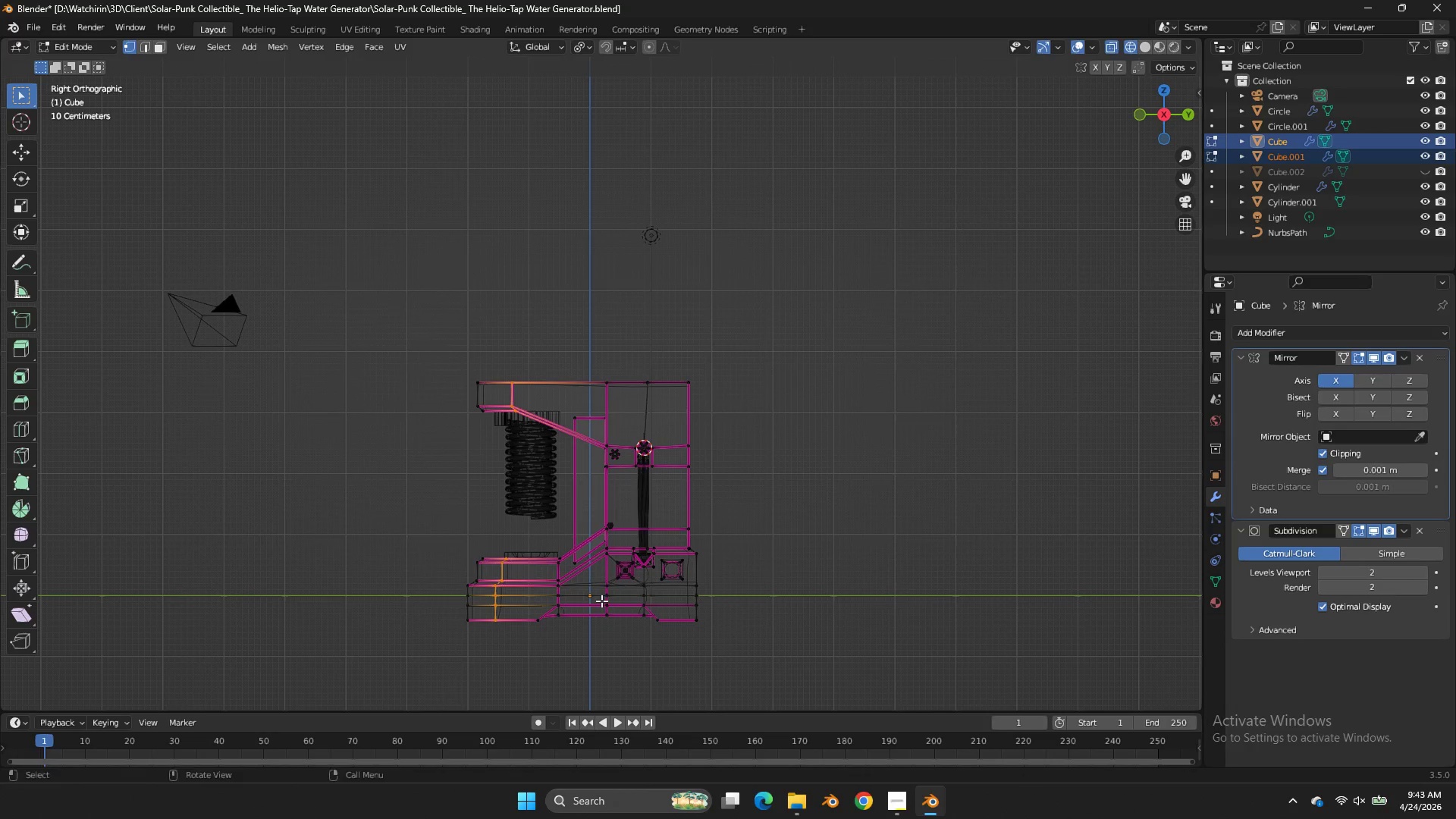 
type(gy)
 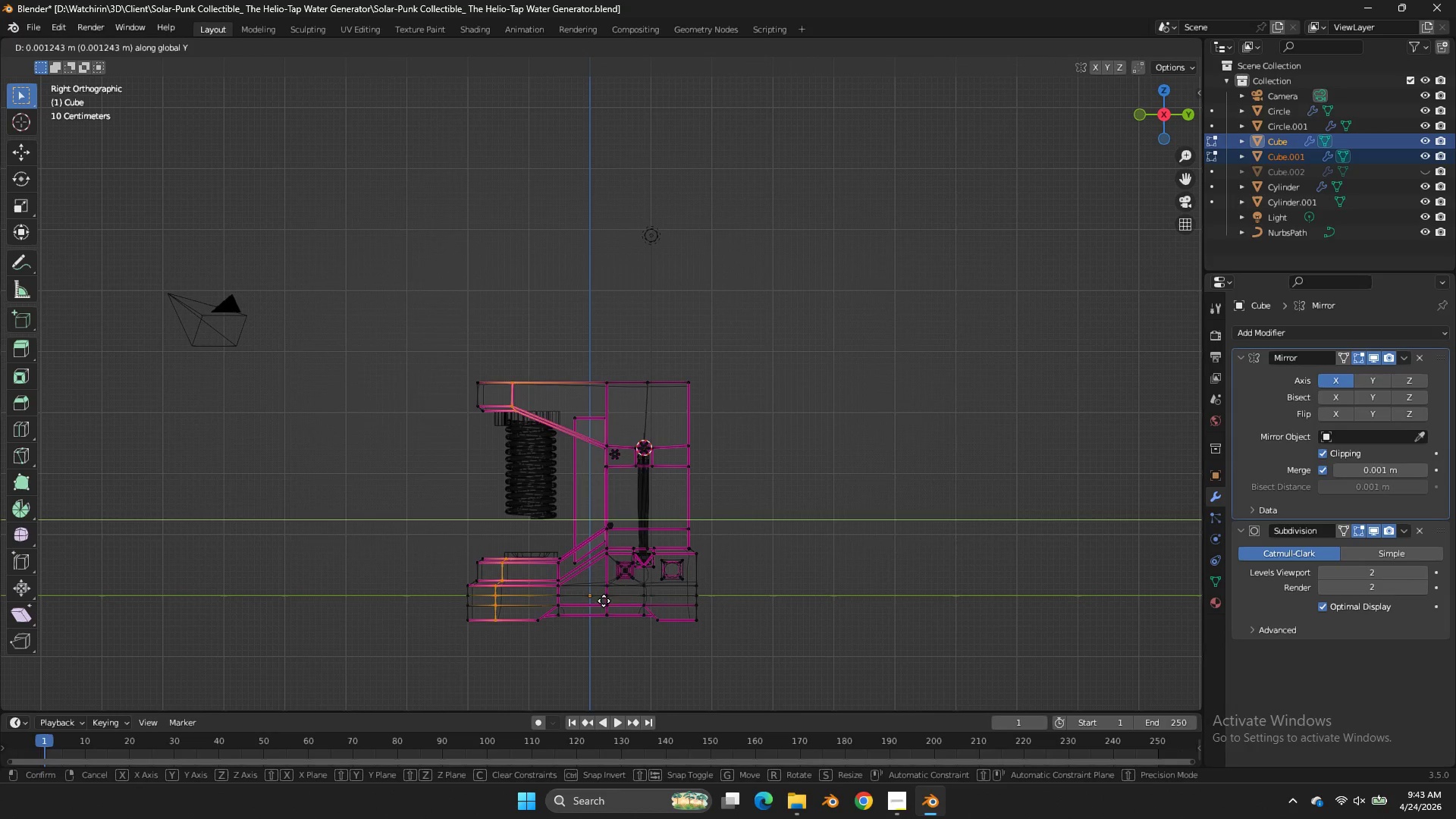 
hold_key(key=ShiftLeft, duration=0.88)
left_click_drag(start_coordinate=[687, 598], to_coordinate=[686, 581])
 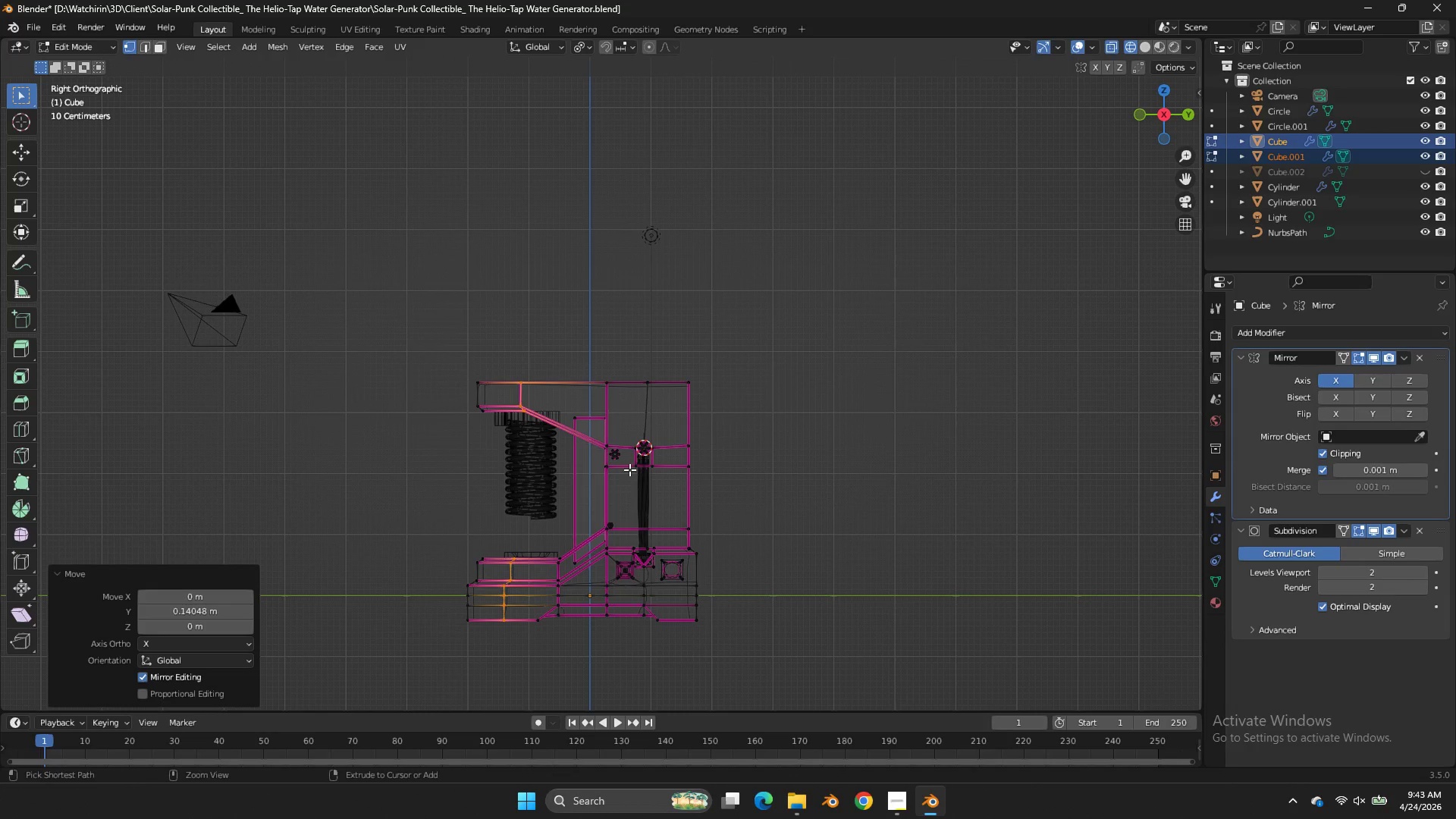 
key(Control+ControlLeft)
 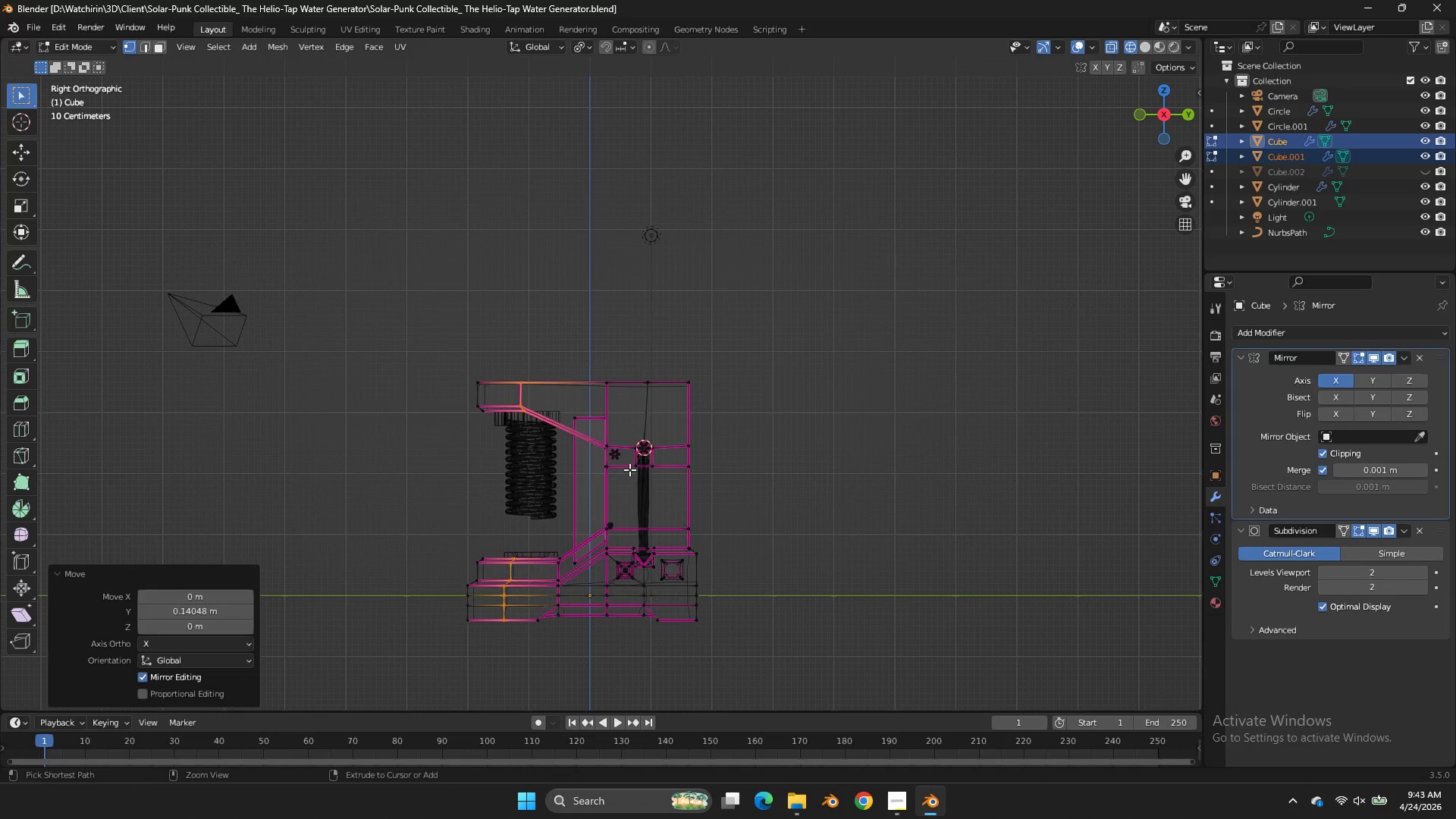 
key(Control+S)
 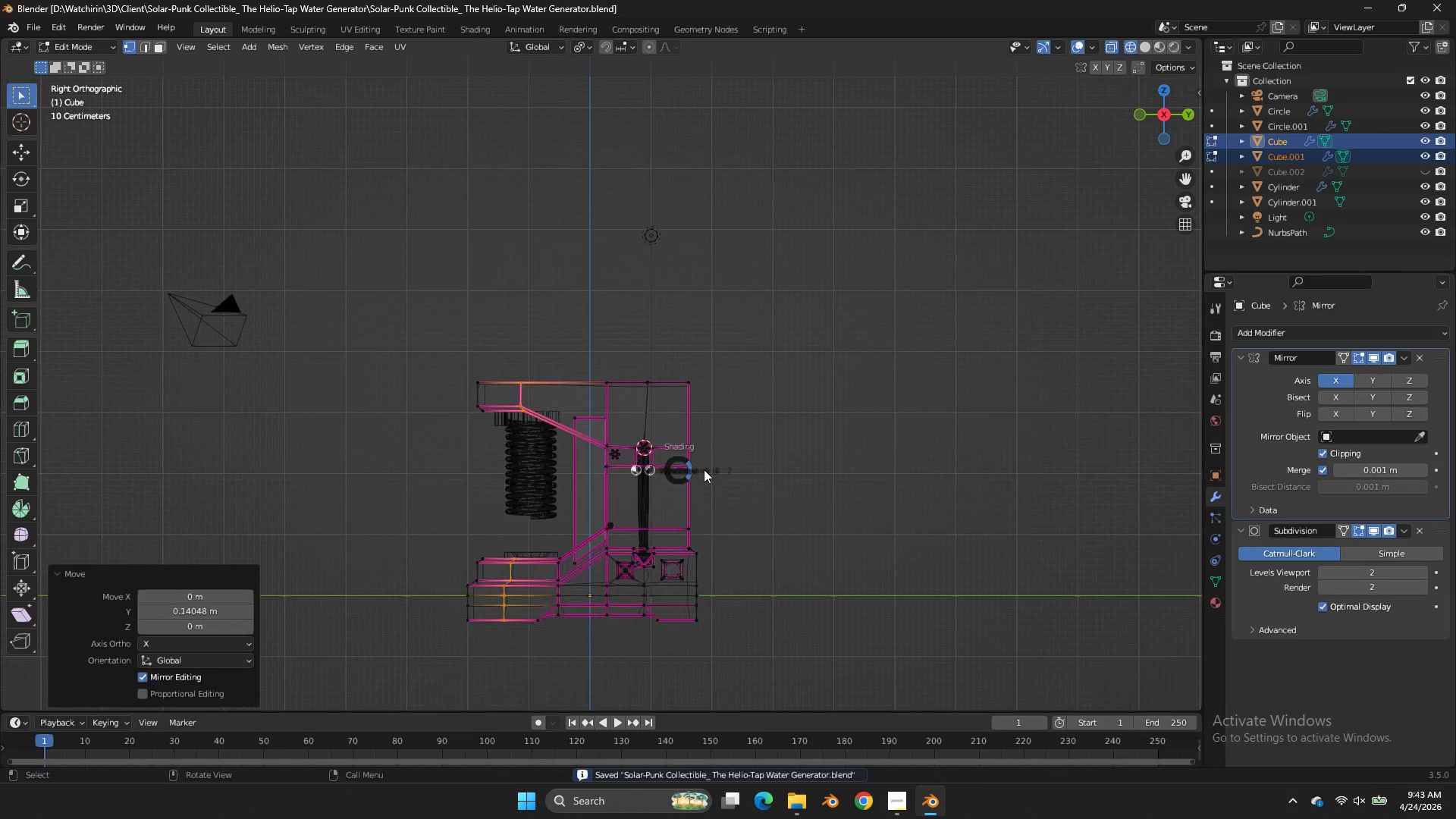 
key(Z)
 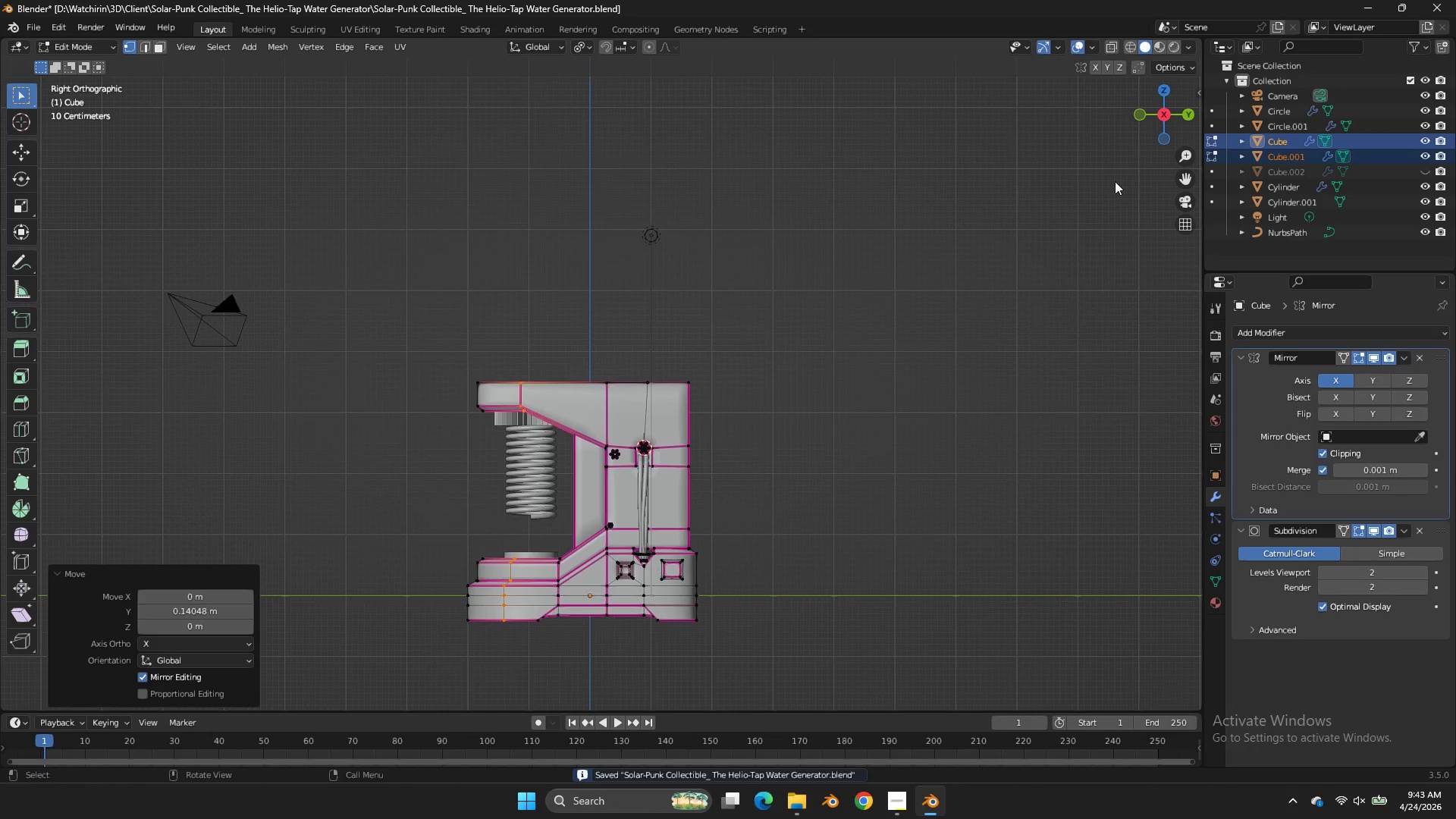 
key(Tab)
 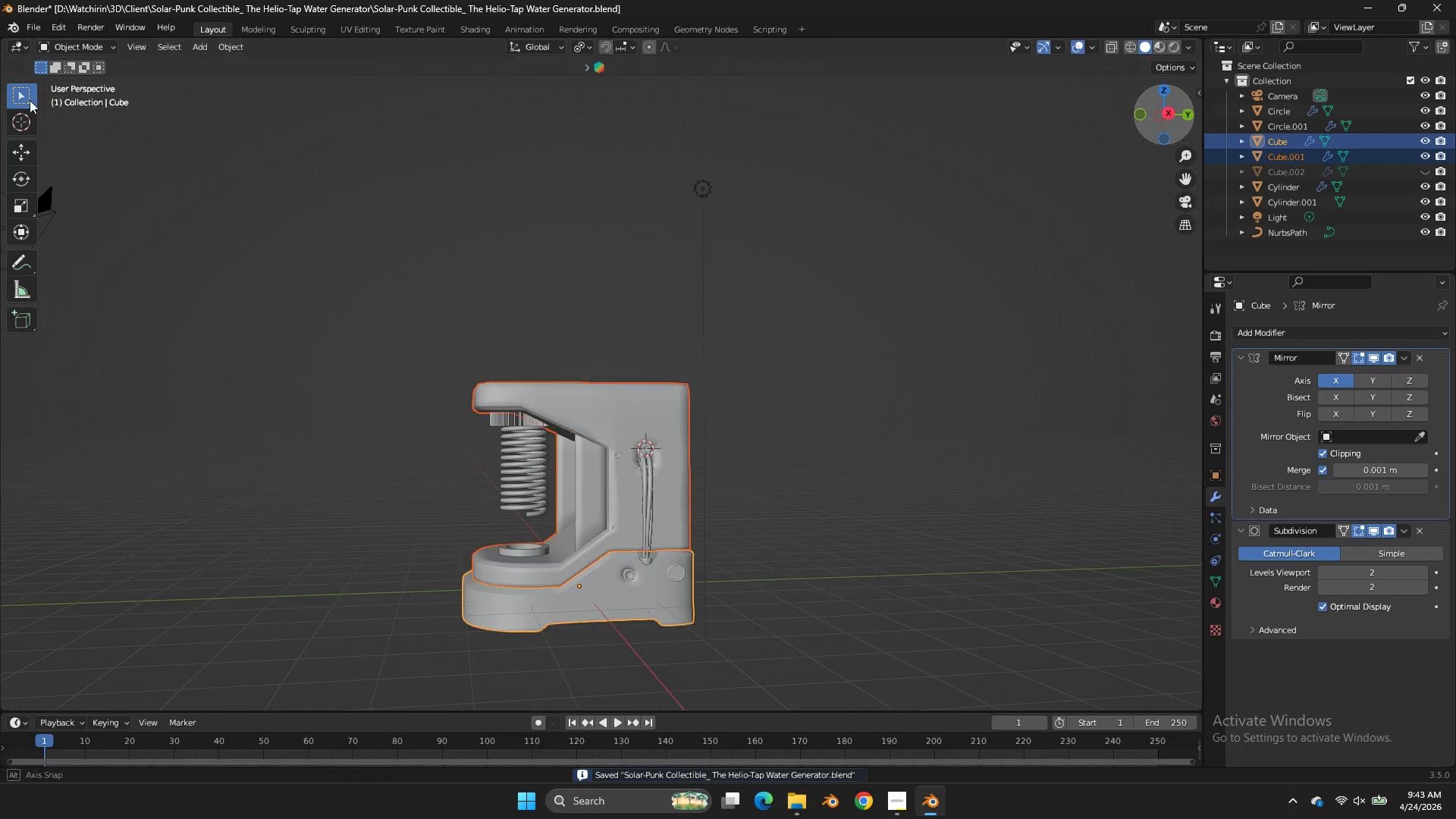 
left_click_drag(start_coordinate=[1185, 111], to_coordinate=[171, 679])
 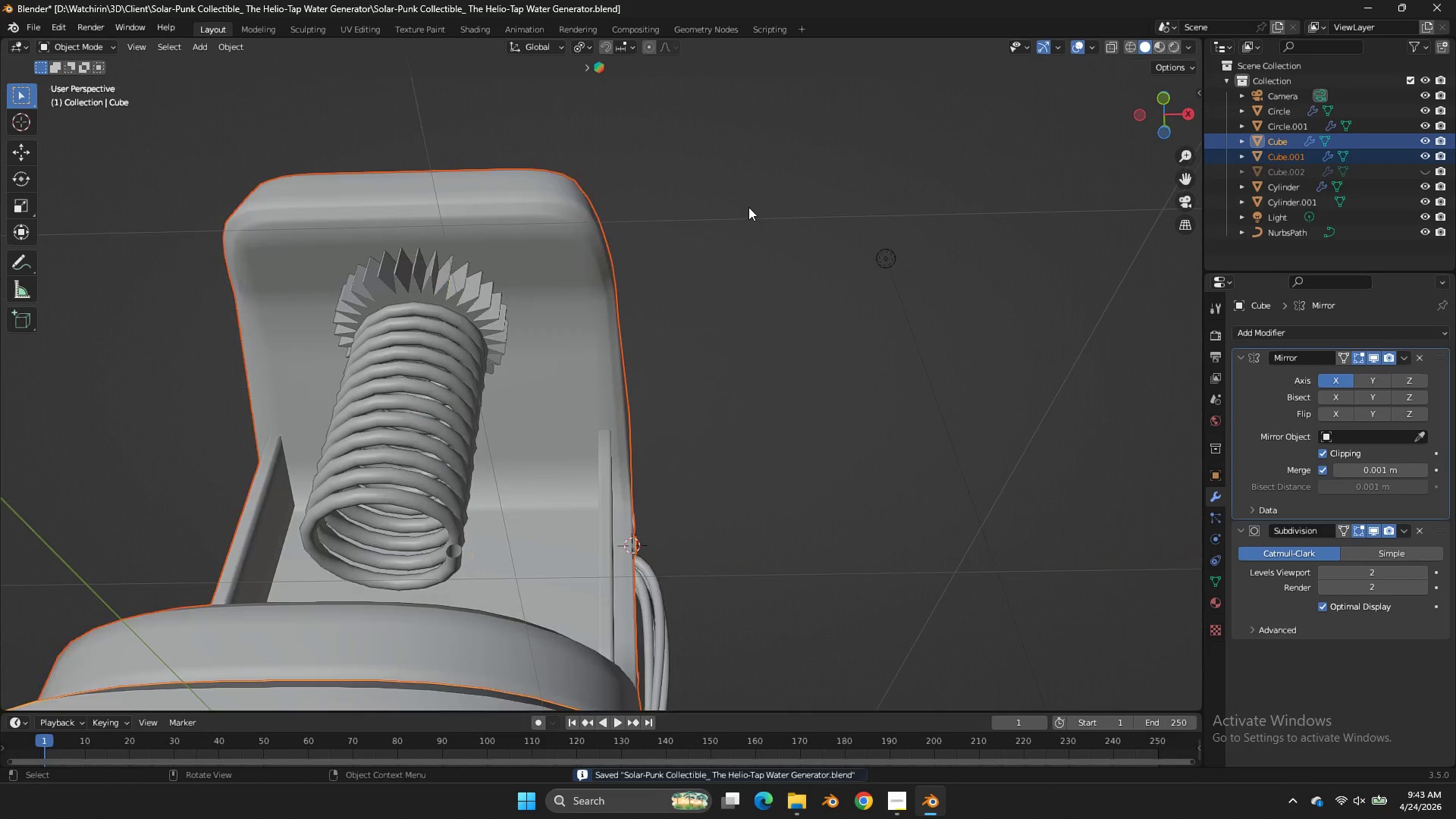 
key(Tab)
 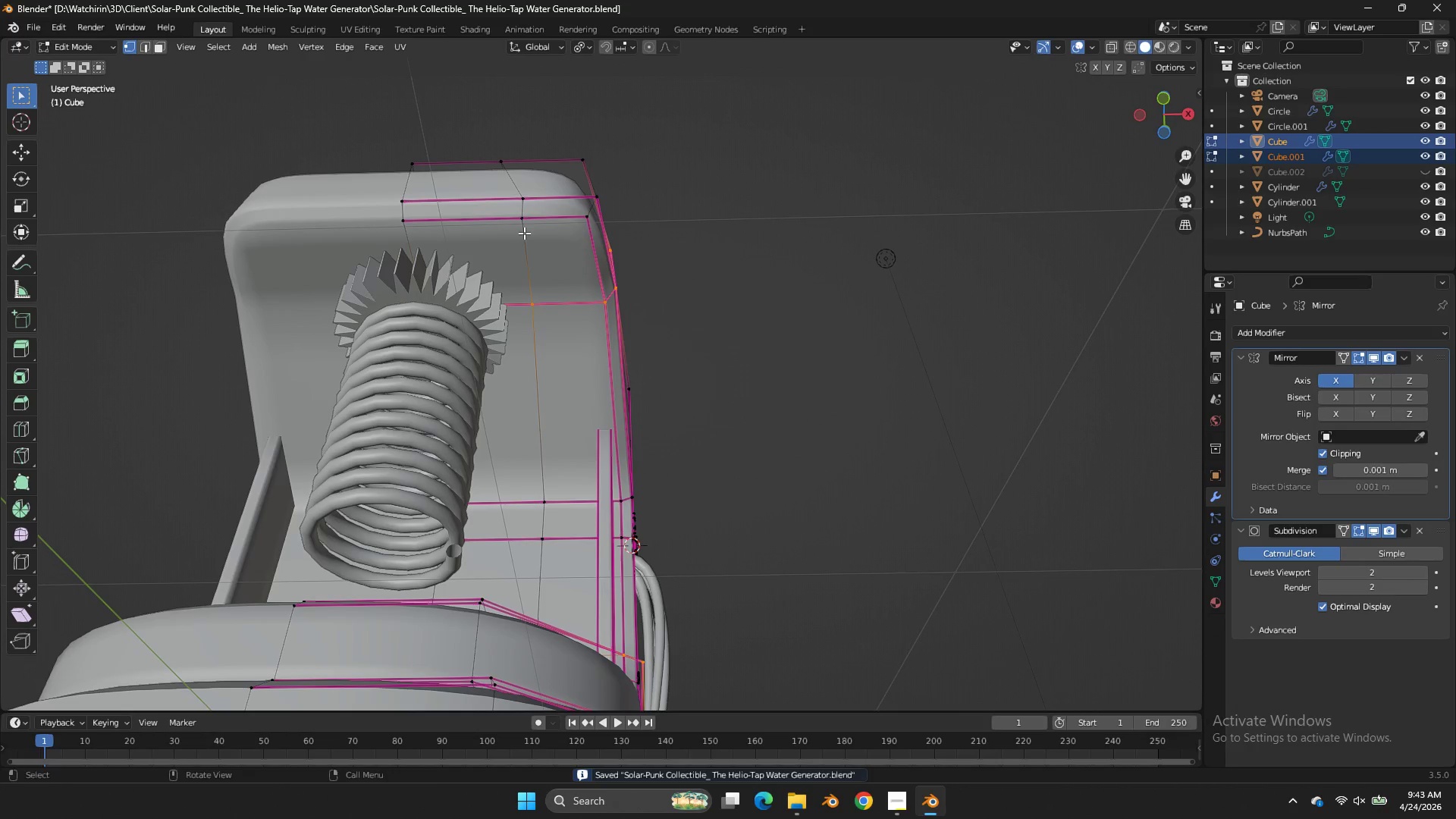 
scroll: coordinate [748, 207], scroll_direction: up, amount: 4.0
 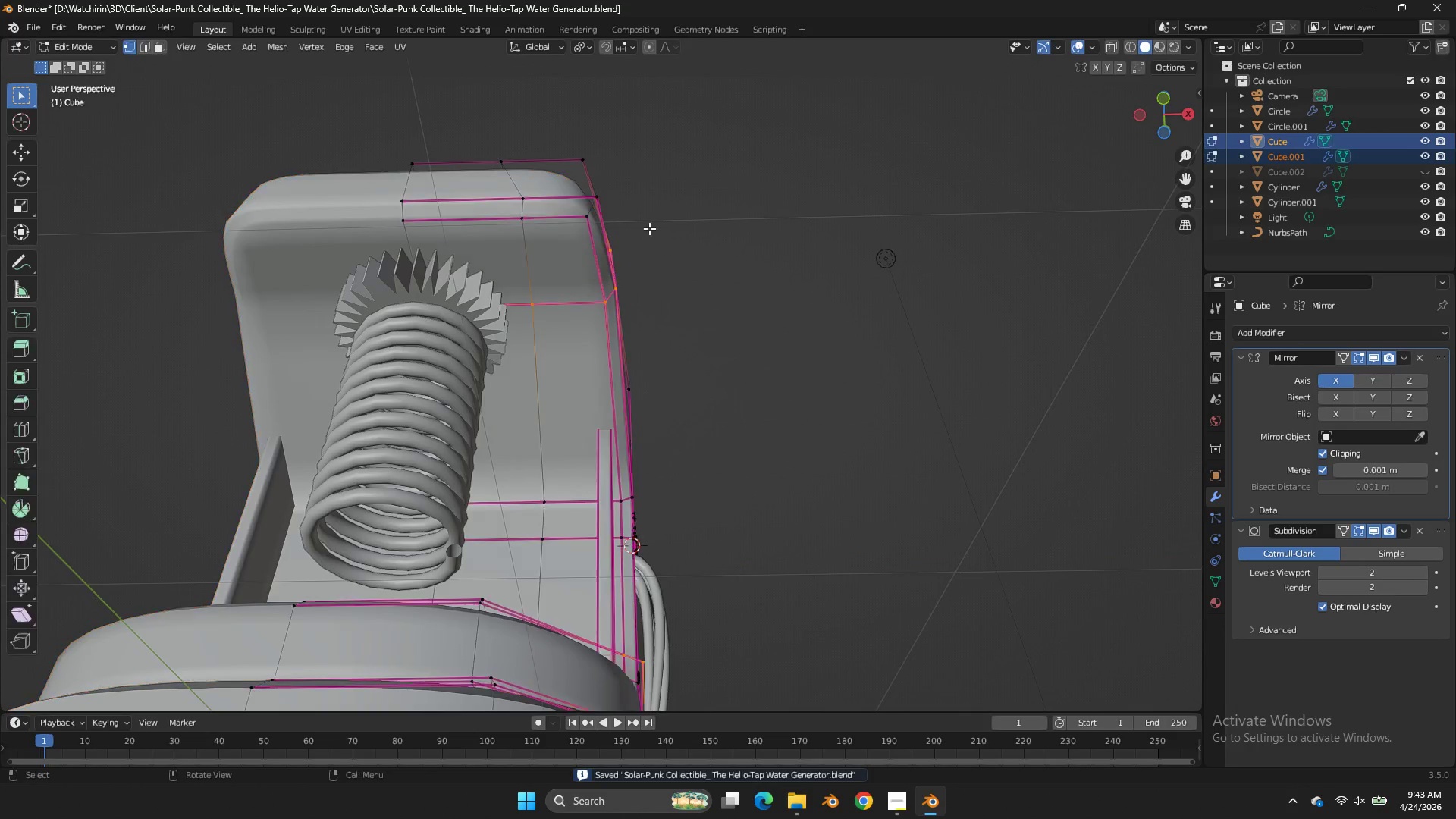 
key(Control+R)
 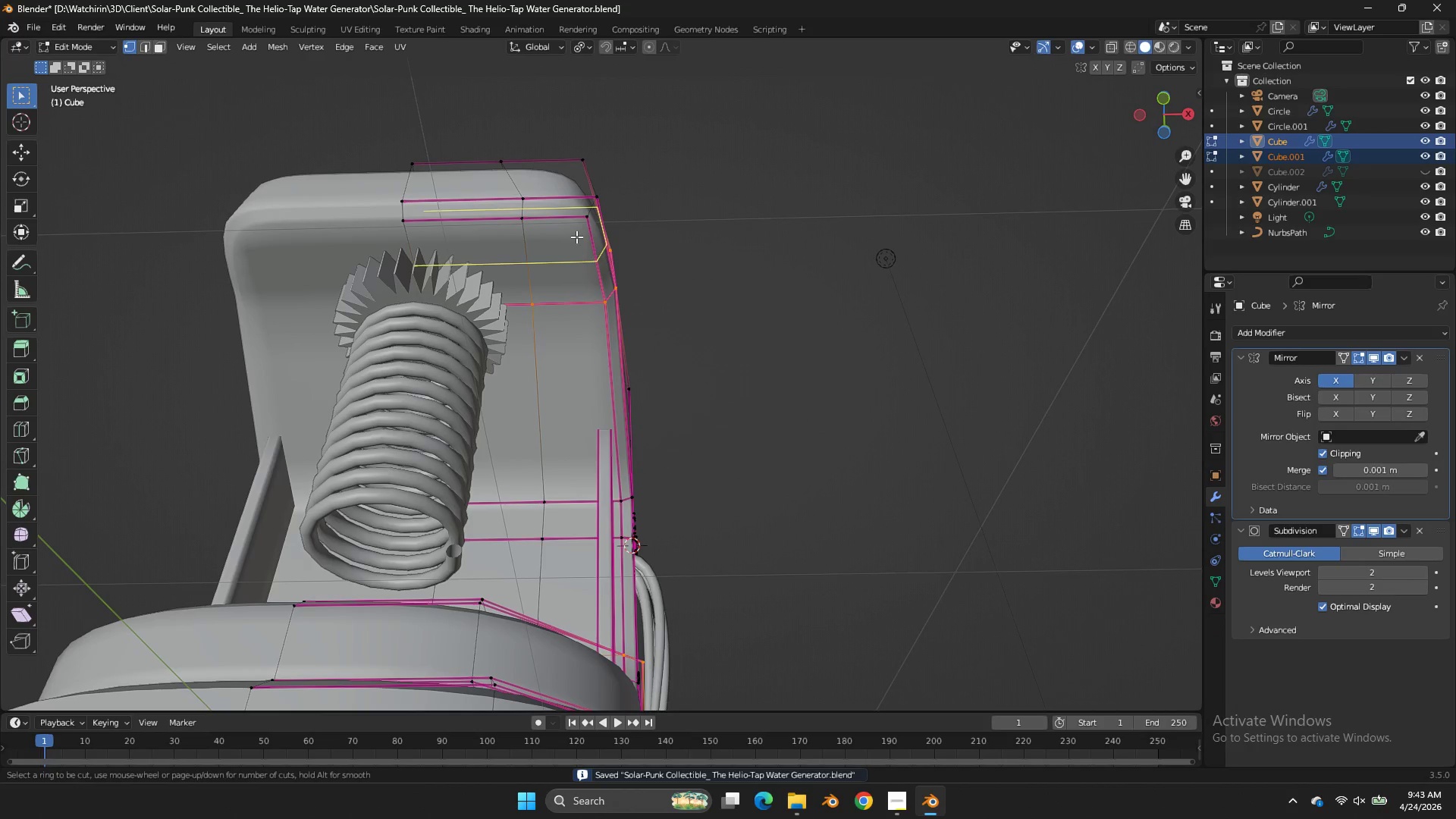 
left_click([576, 237])
 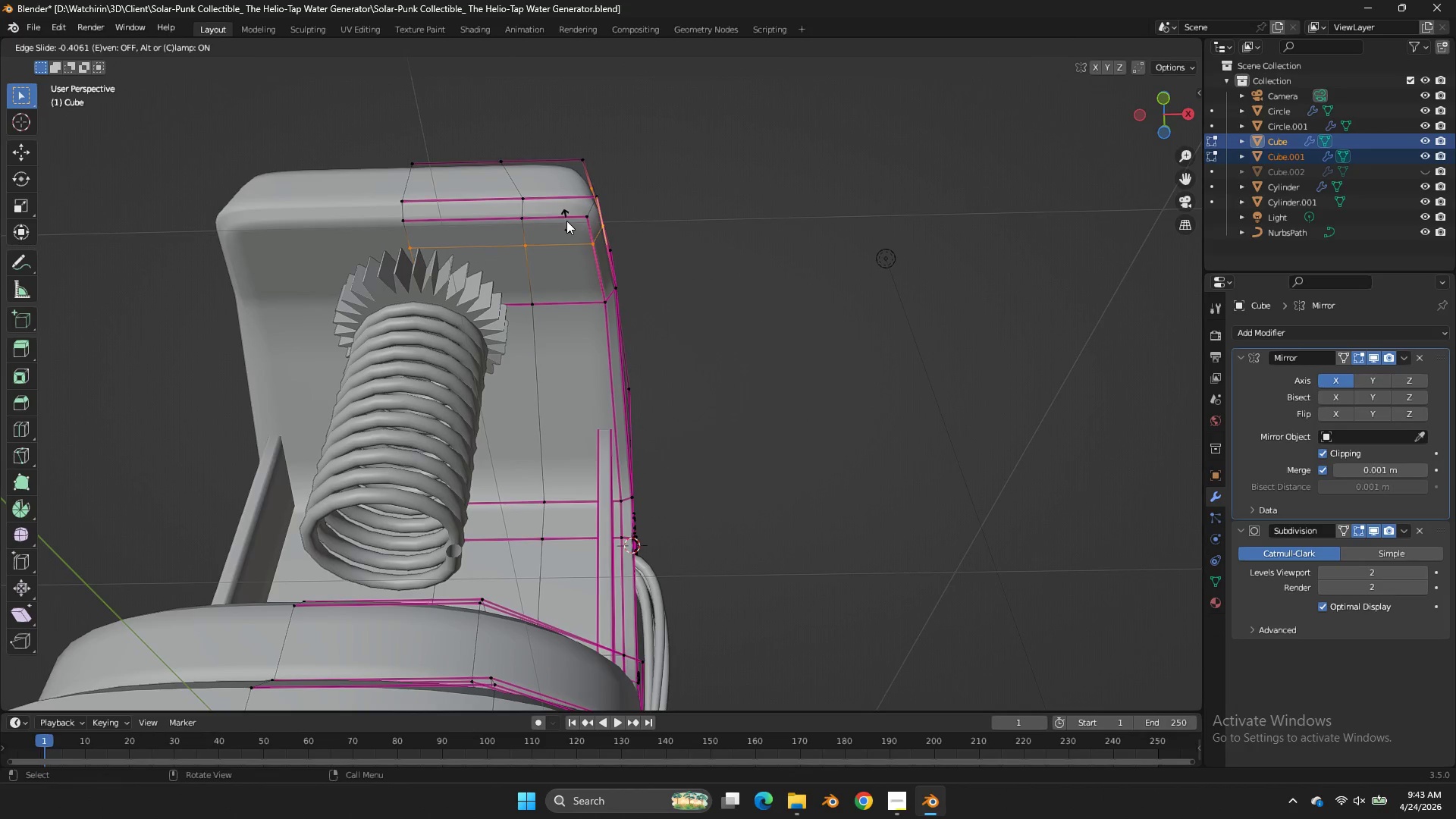 
left_click([566, 221])
 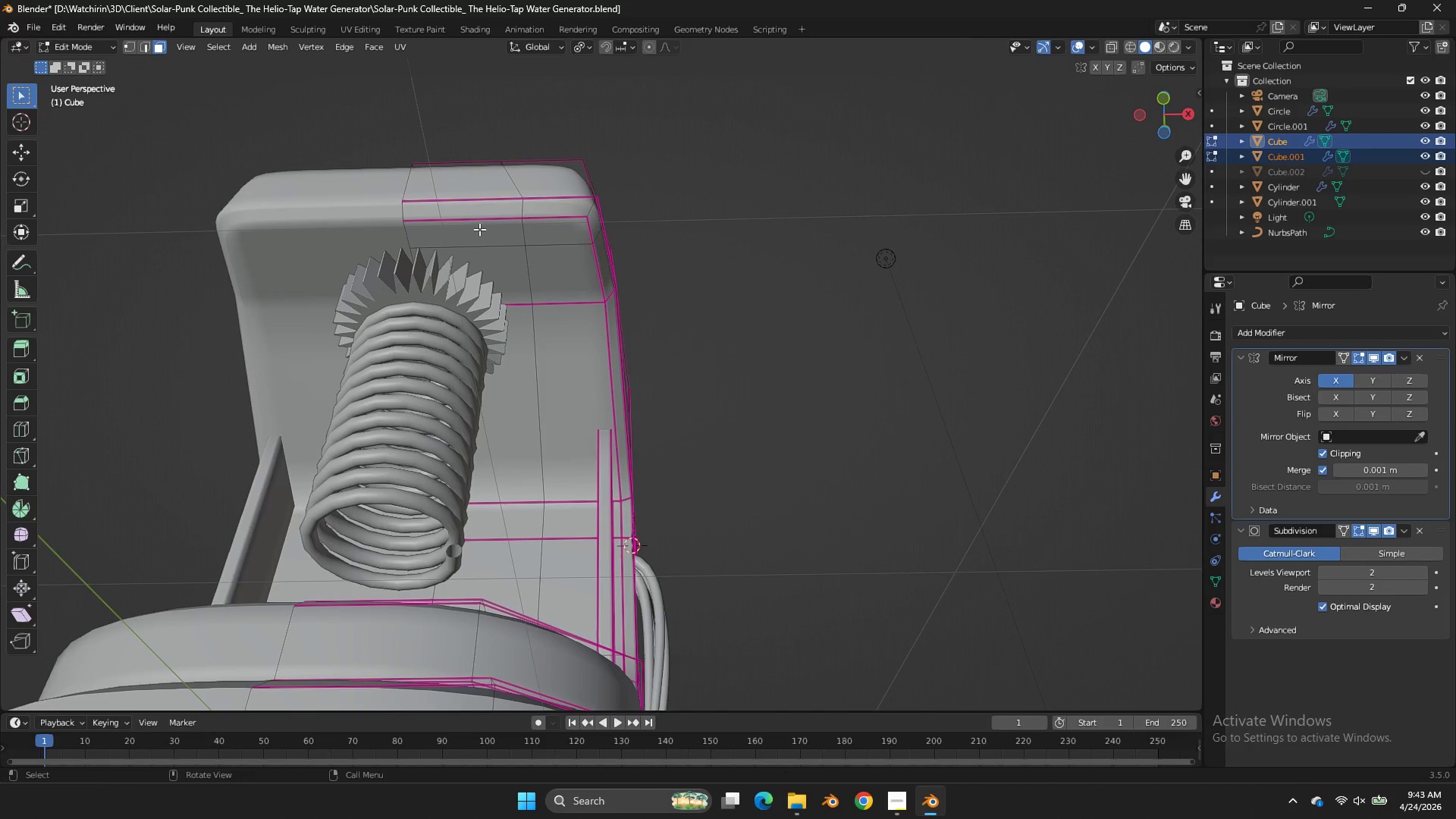 
double_click([453, 216])
 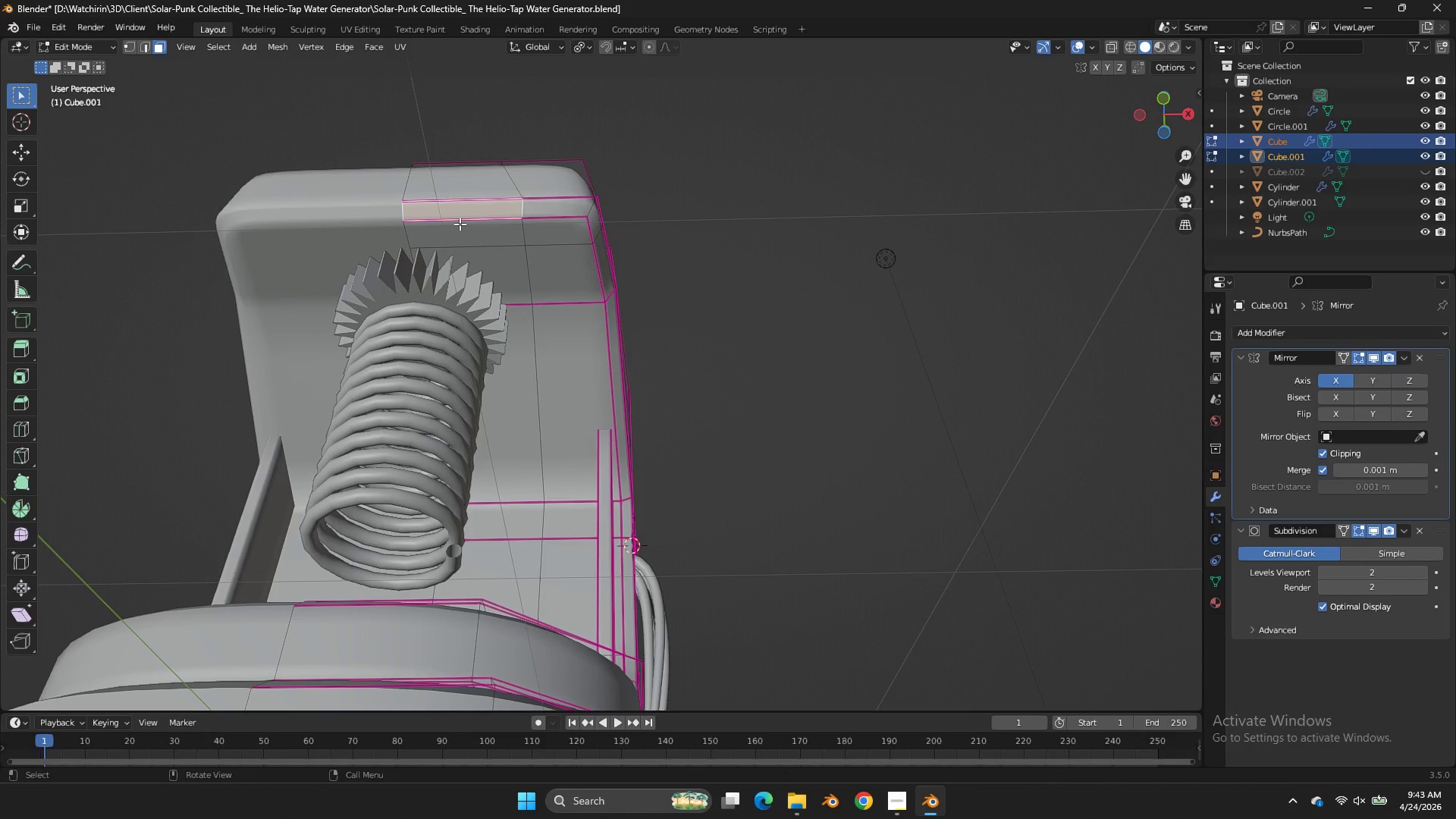 
triple_click([460, 224])
 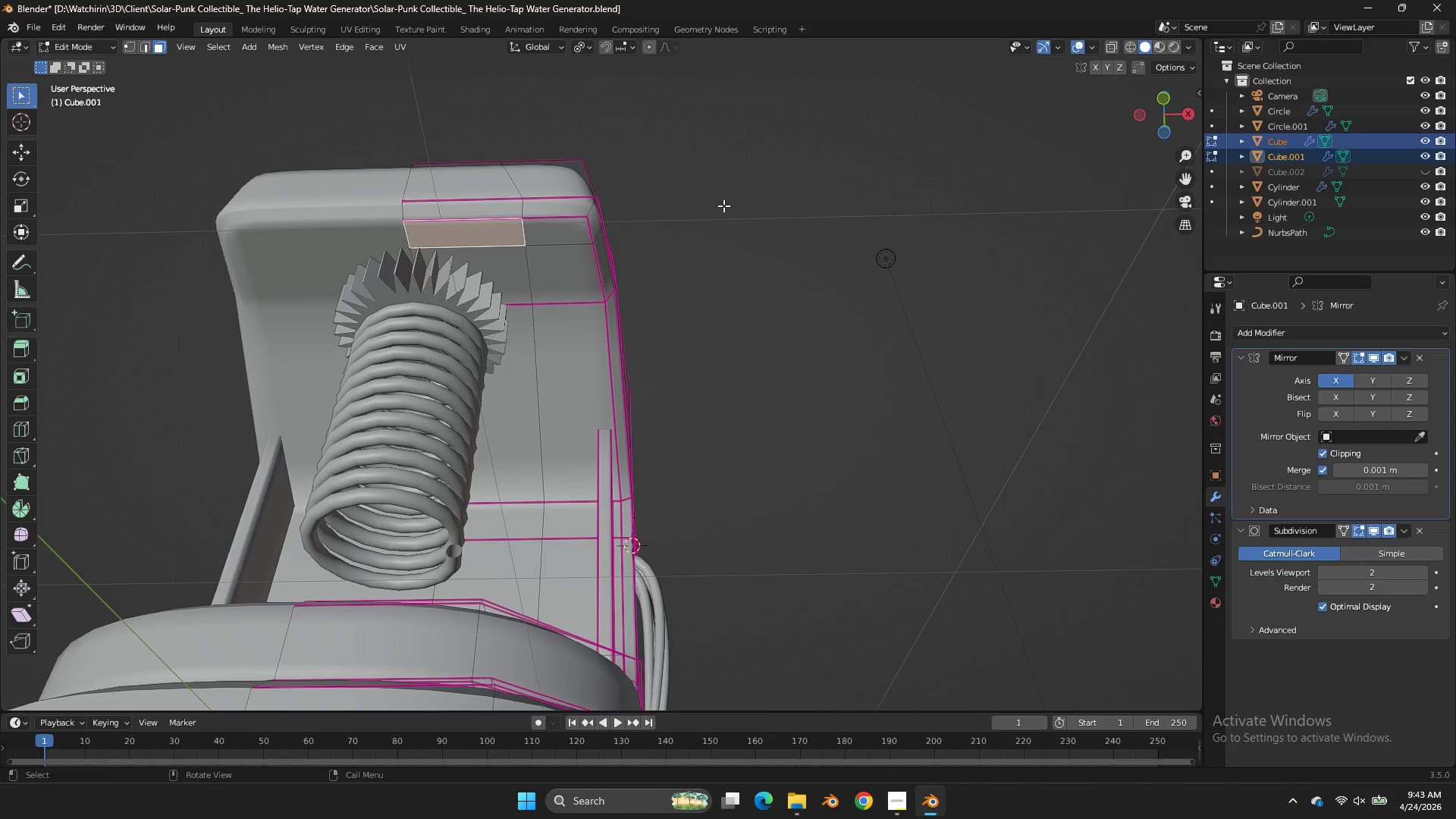 
key(Alt+AltLeft)
 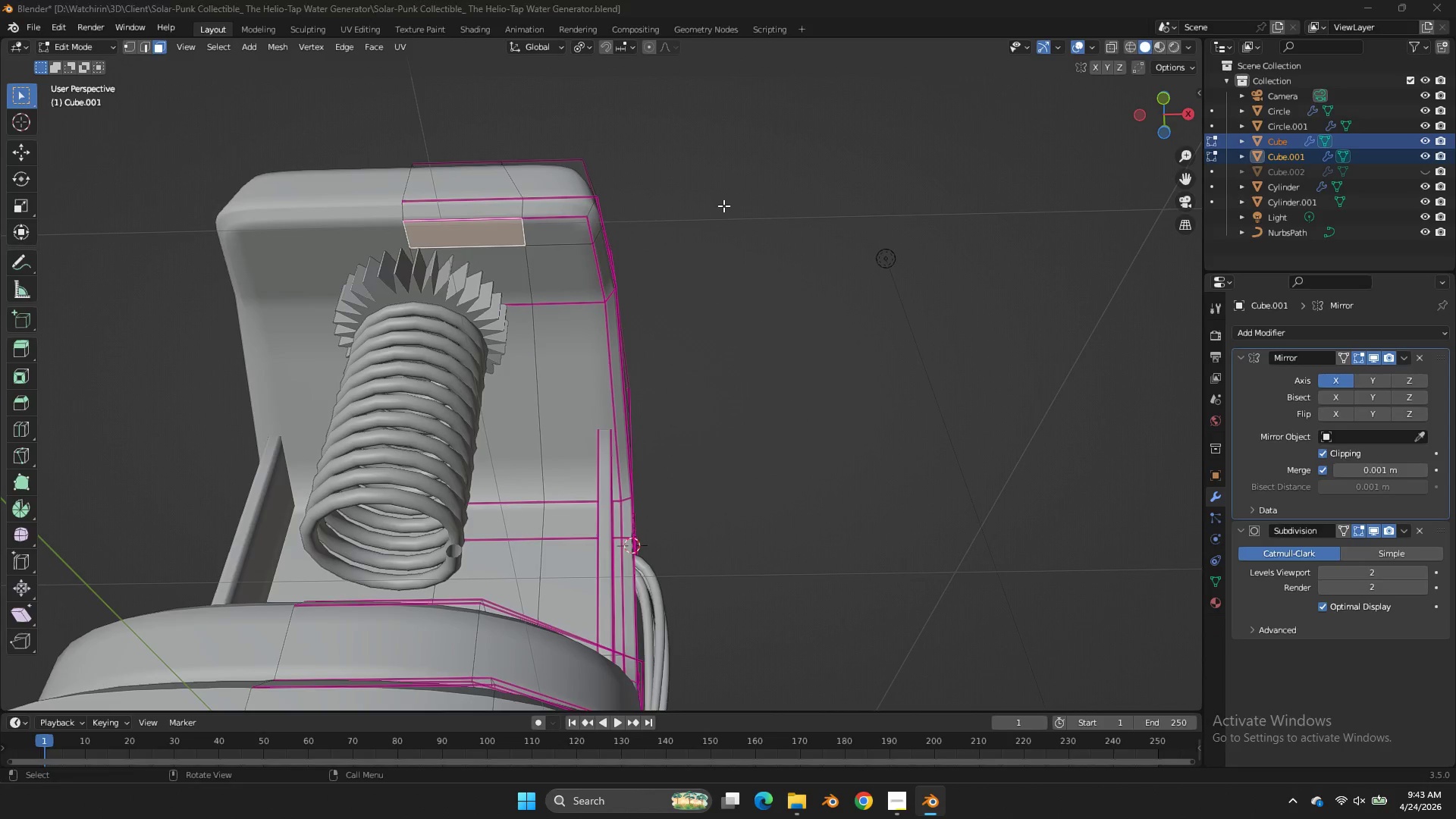 
key(Alt+Tab)